 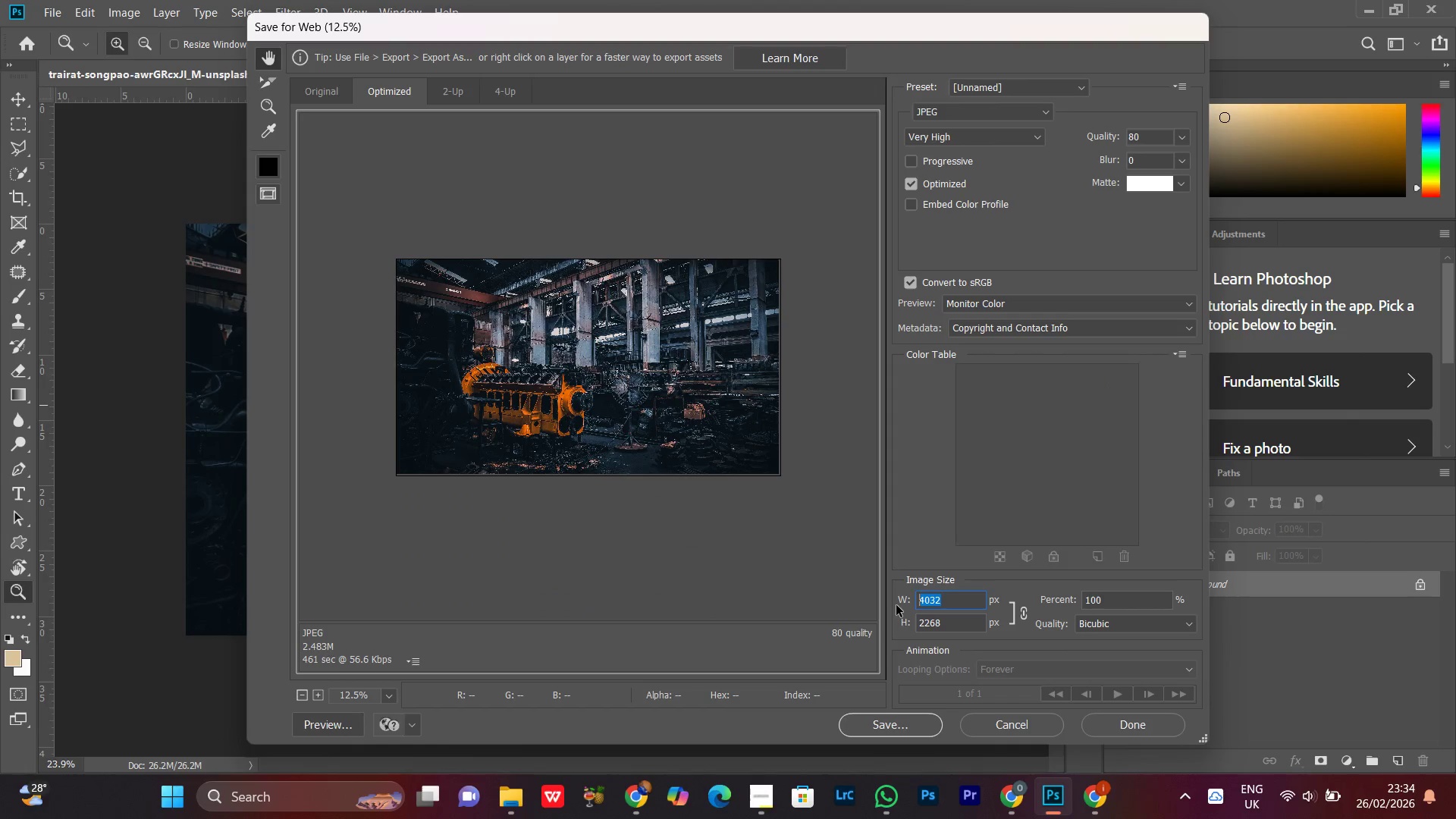 
type(3000)
 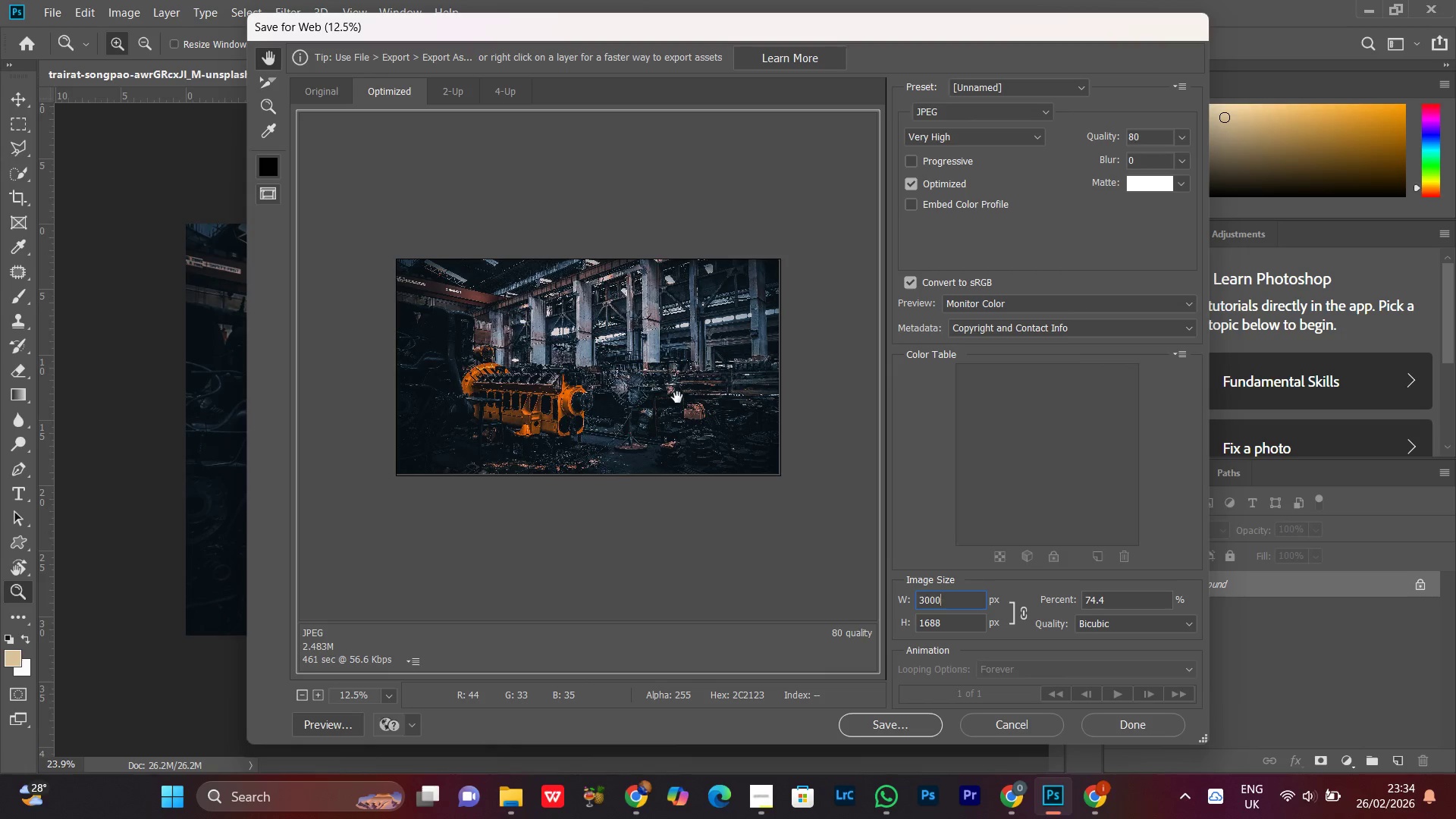 
left_click([638, 397])
 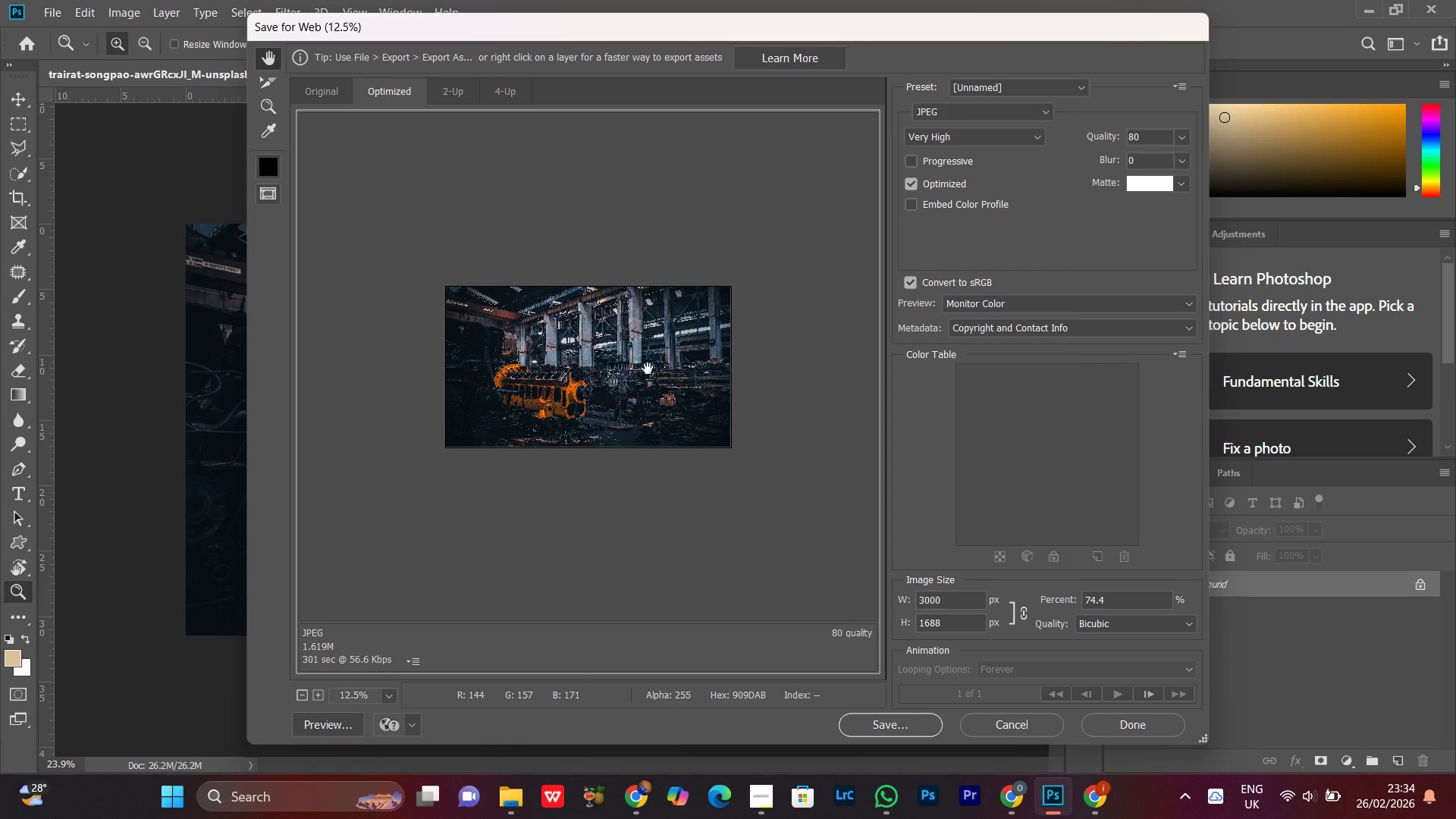 
left_click([648, 369])
 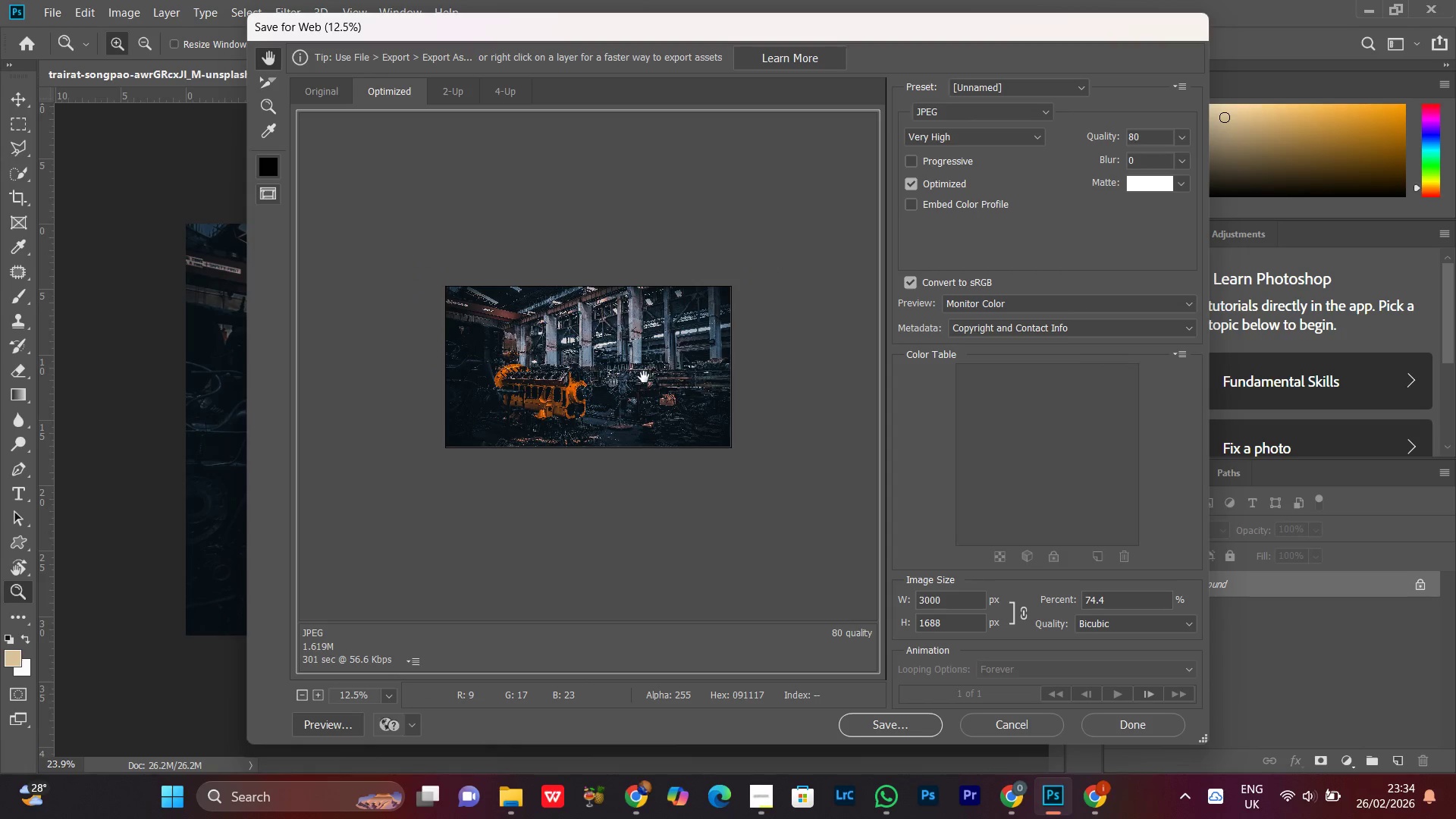 
key(Control+Equal)
 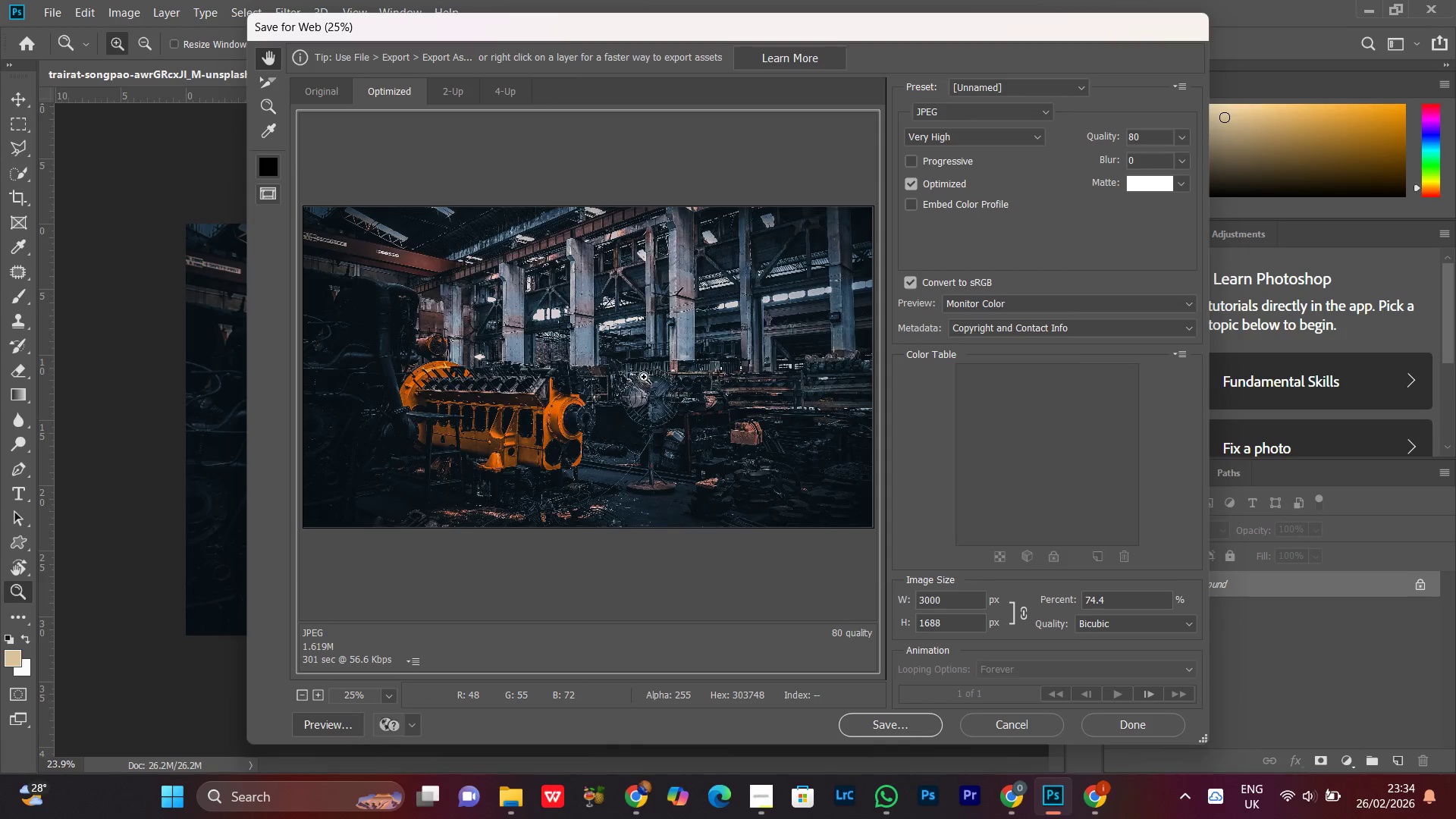 
key(Control+Equal)
 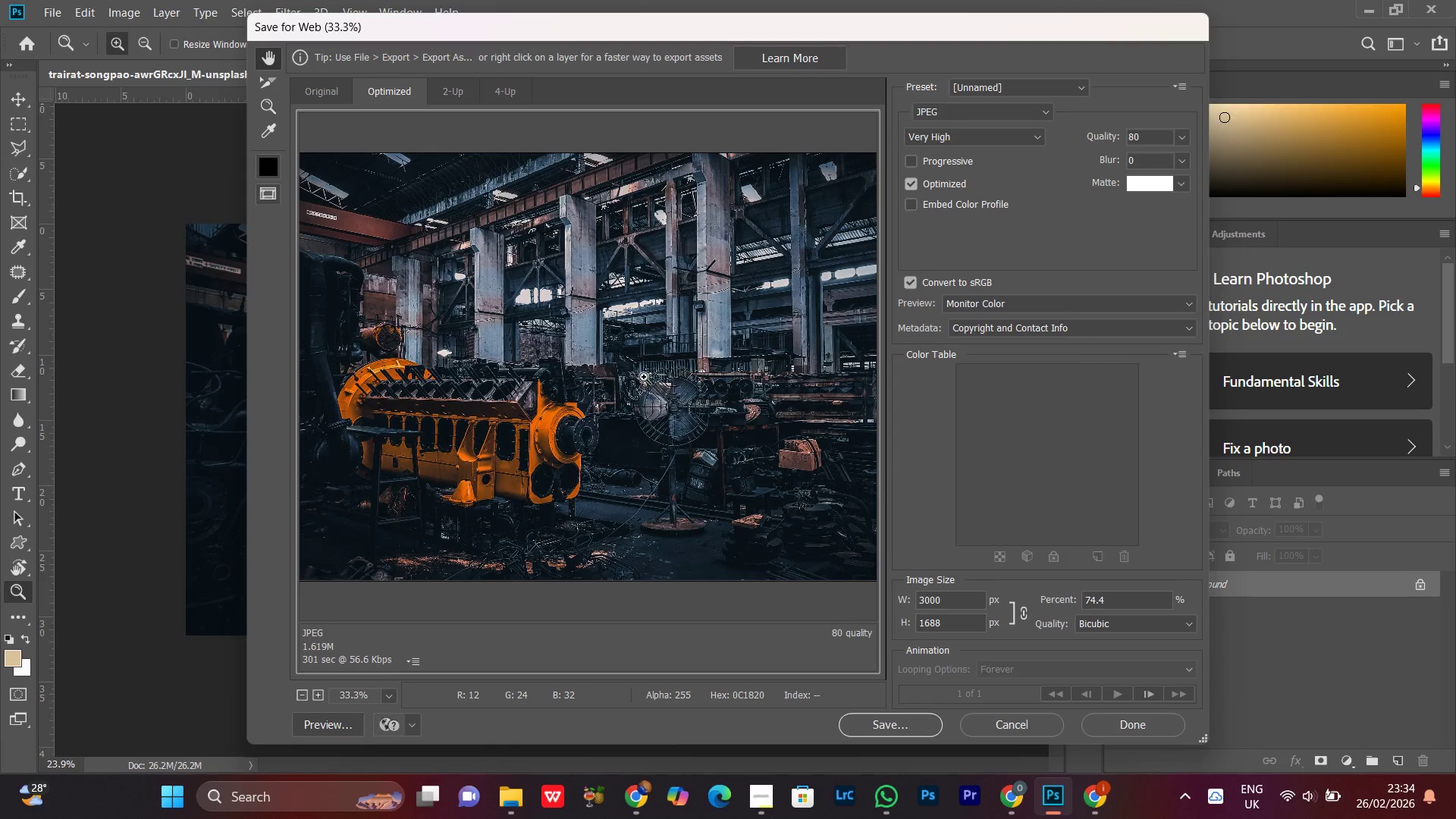 
key(Control+Equal)
 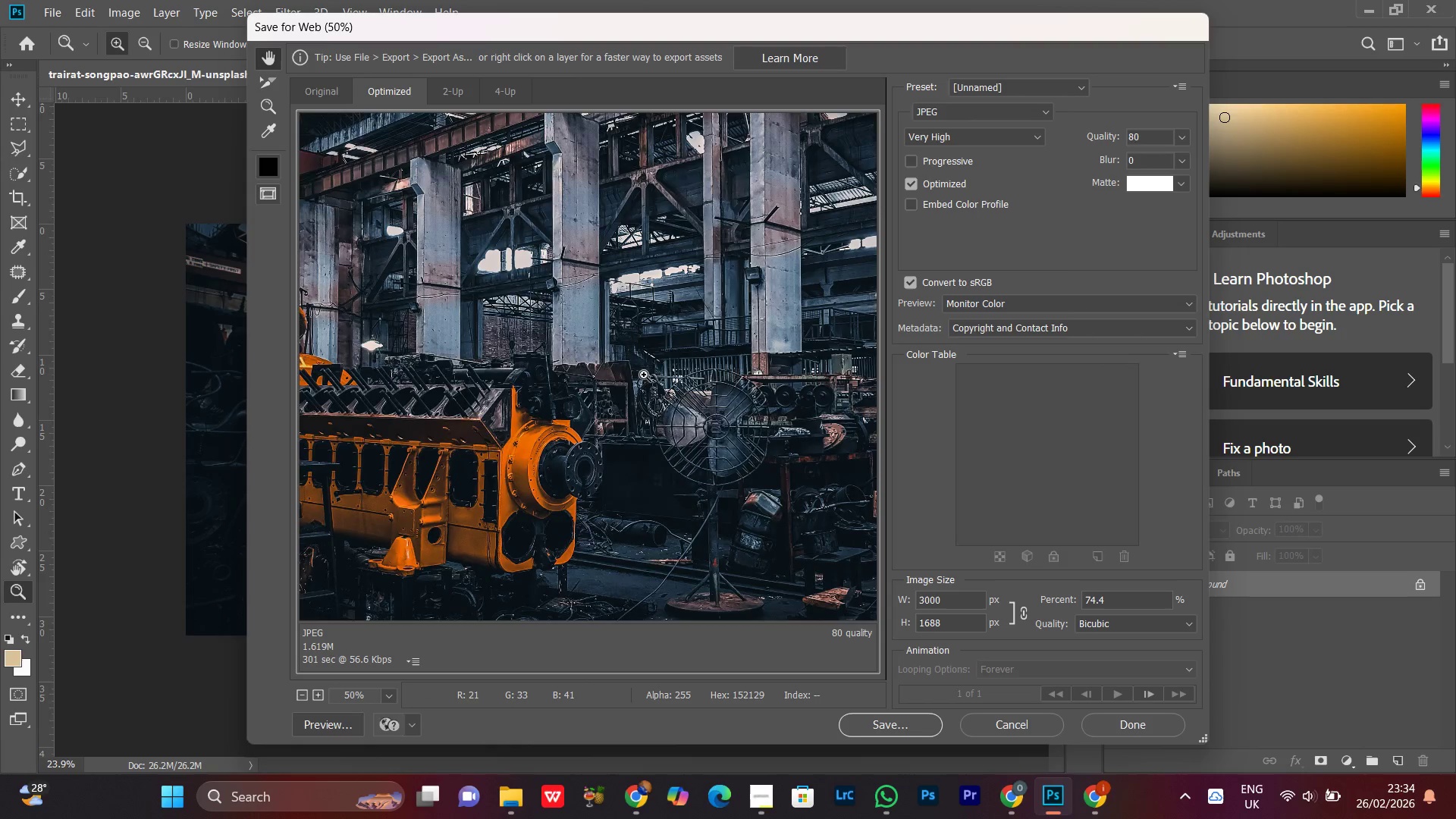 
key(Control+Equal)
 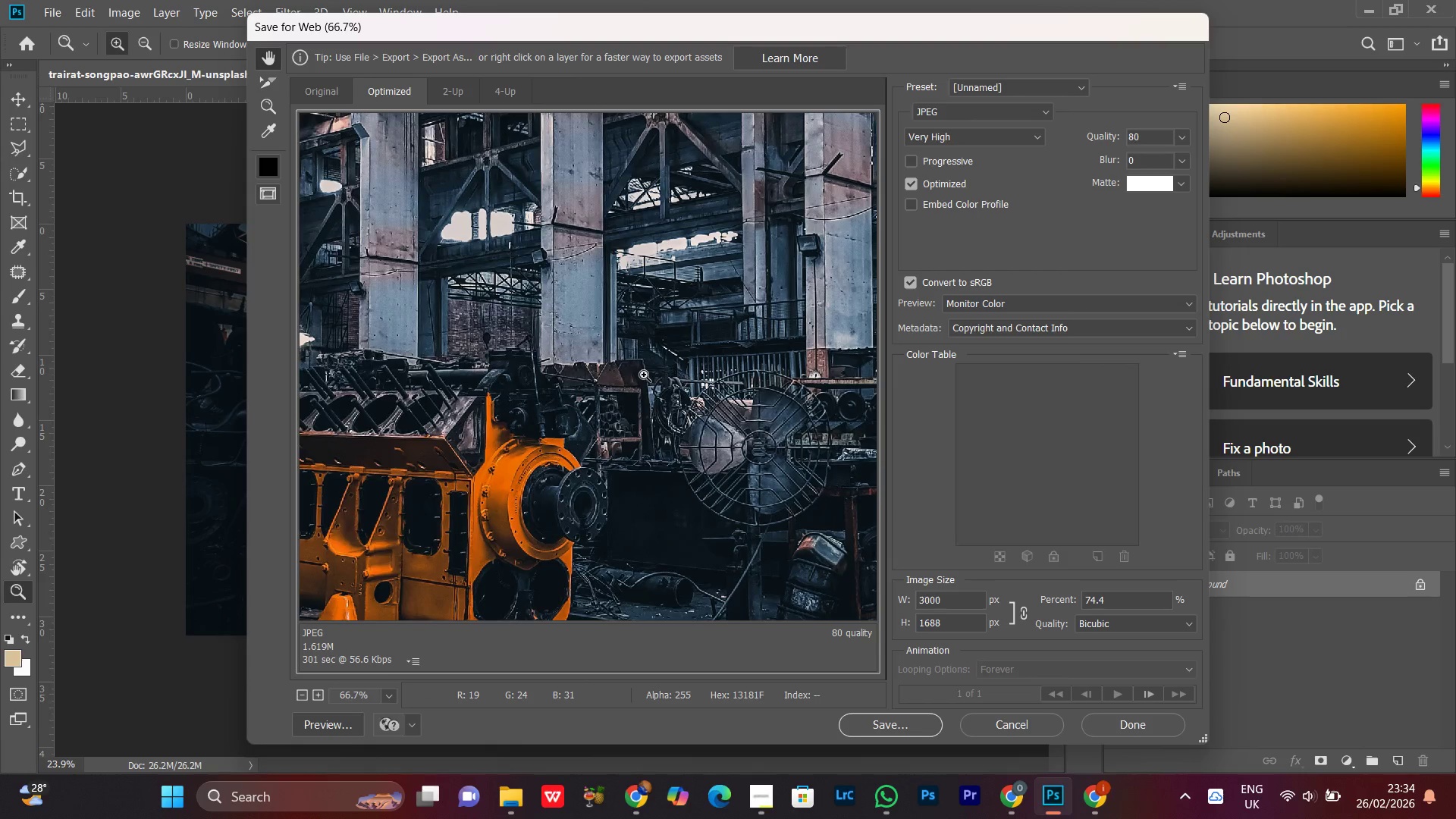 
key(Control+Equal)
 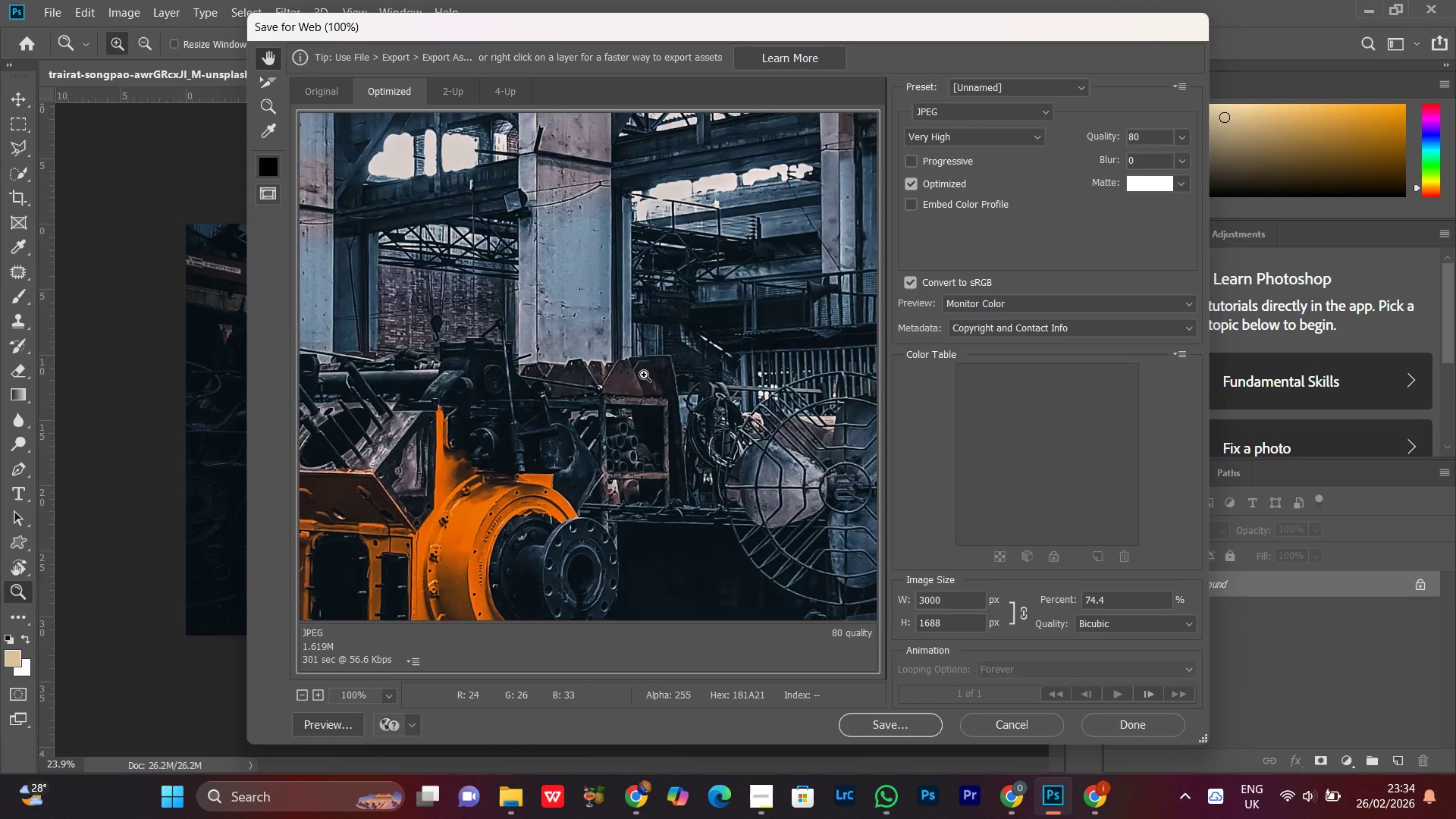 
key(Control+Minus)
 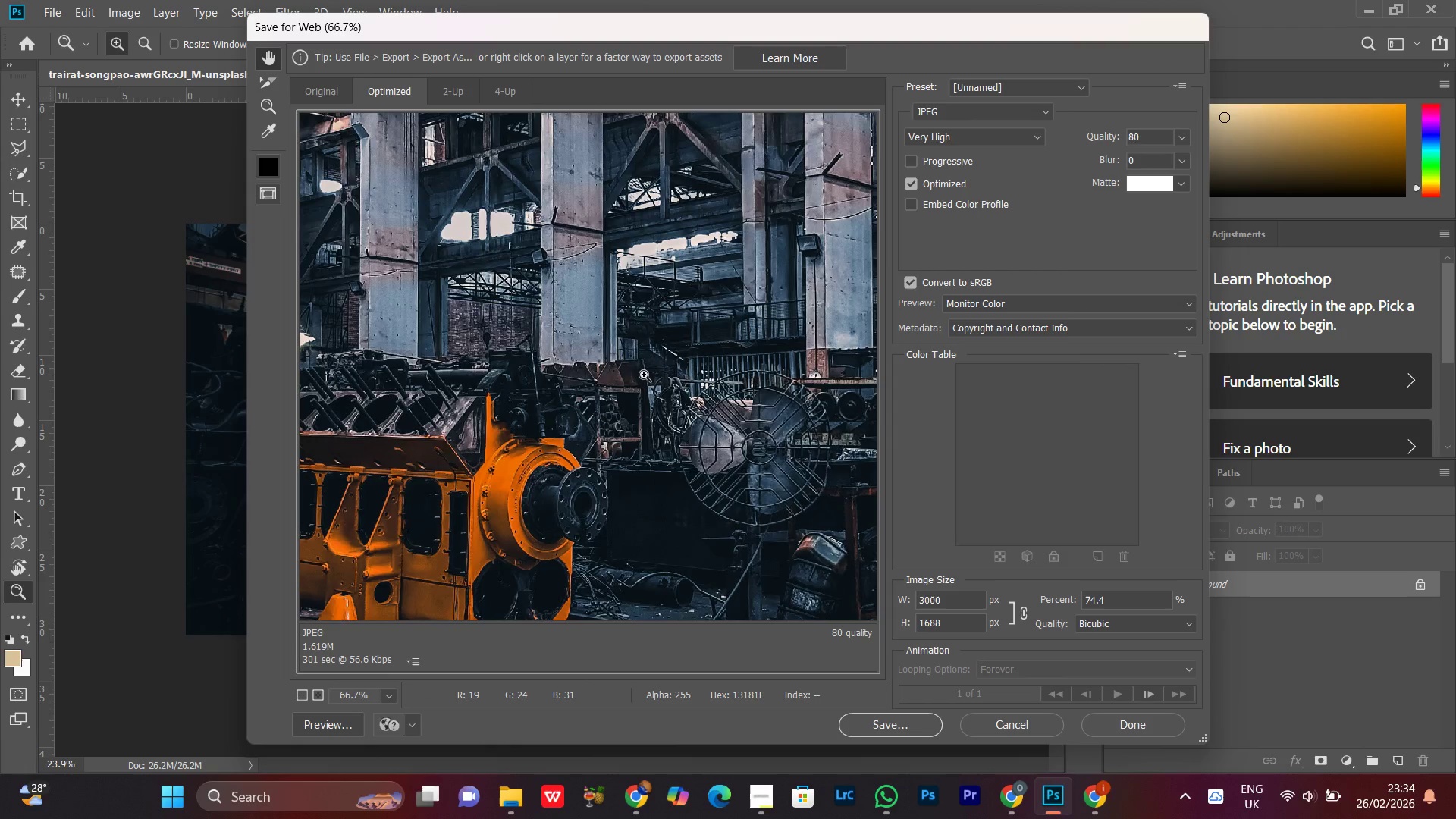 
key(Control+Minus)
 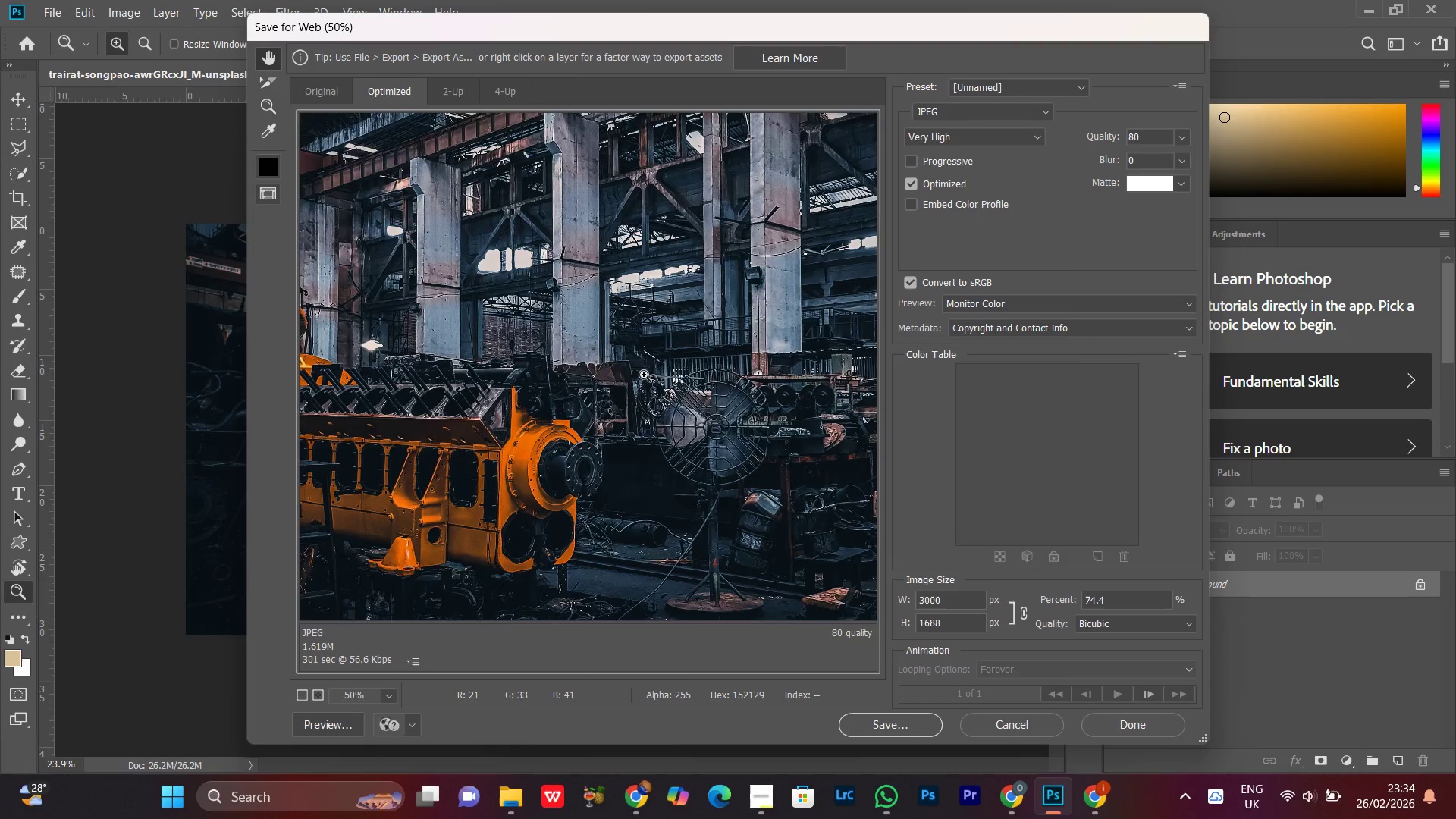 
key(Control+Minus)
 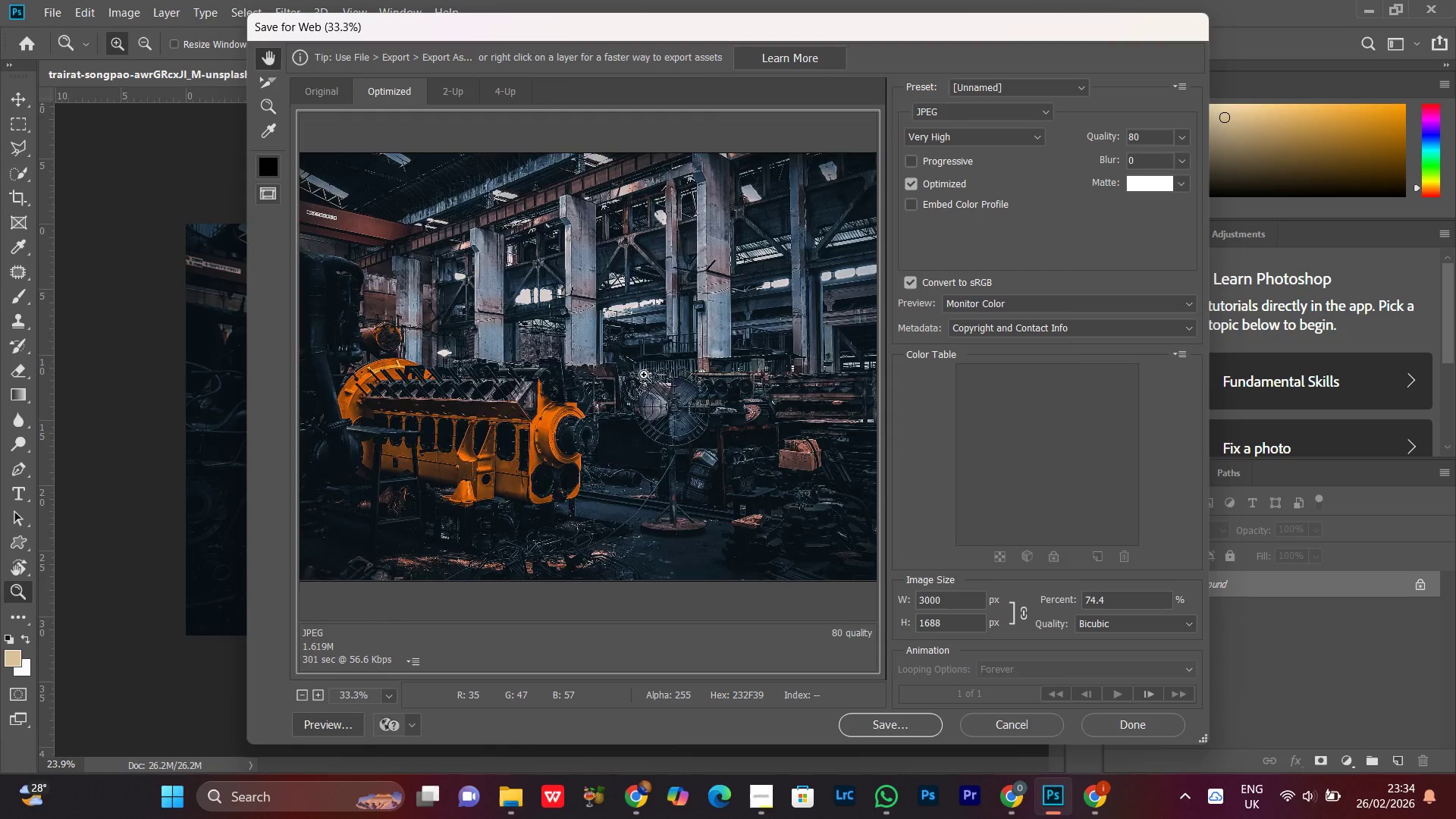 
key(Control+Minus)
 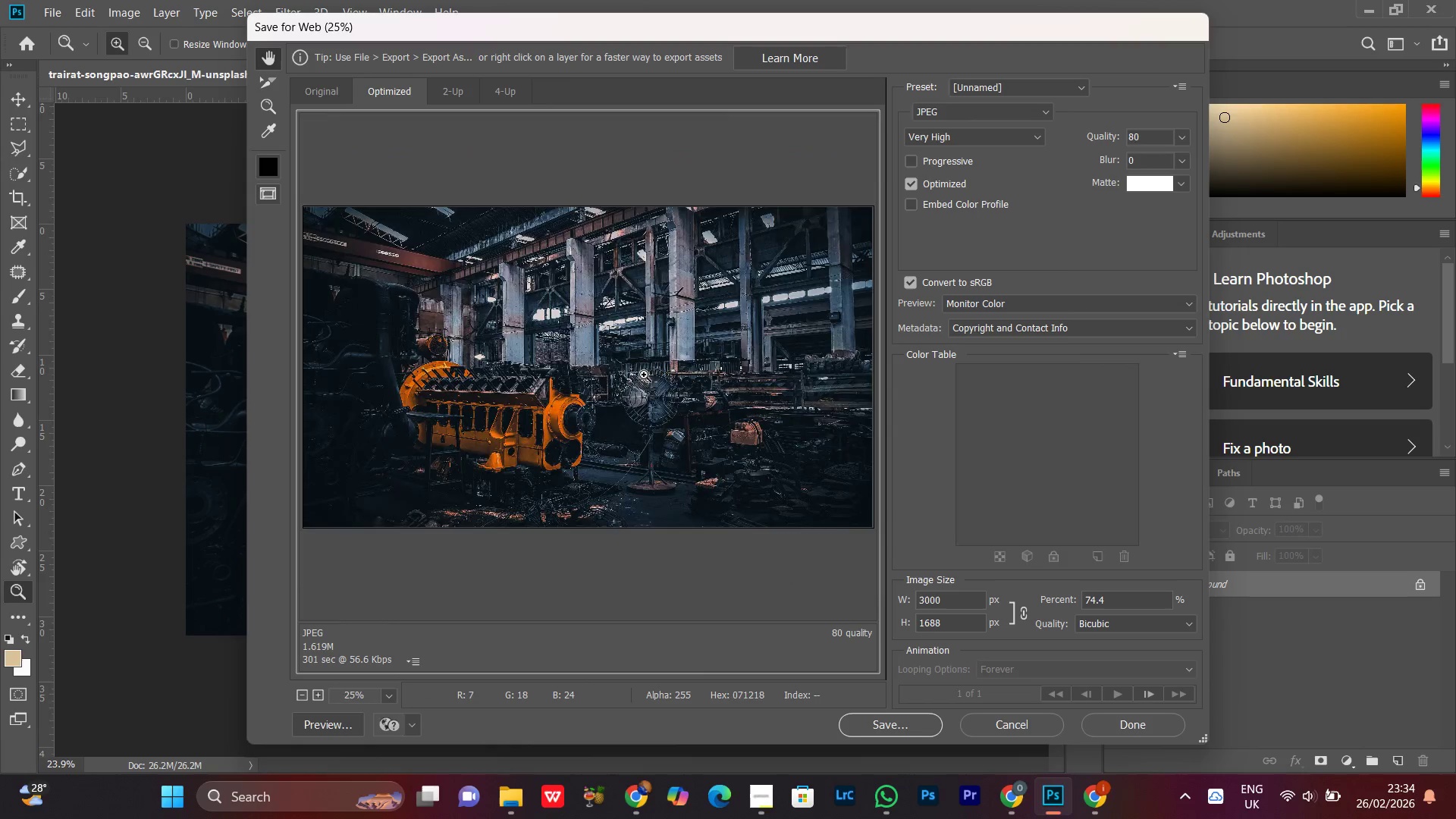 
key(Control+Minus)
 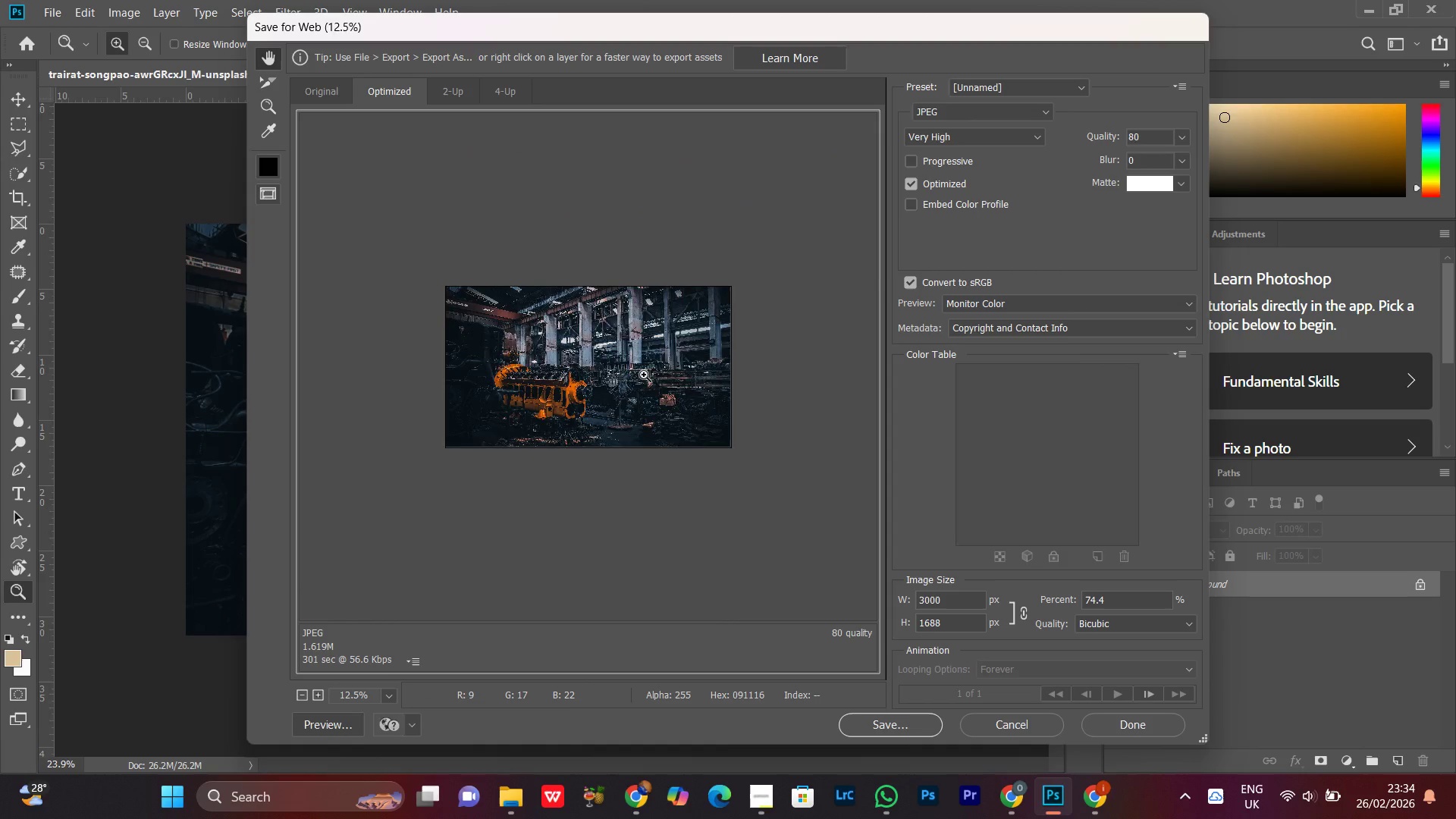 
key(Control+Equal)
 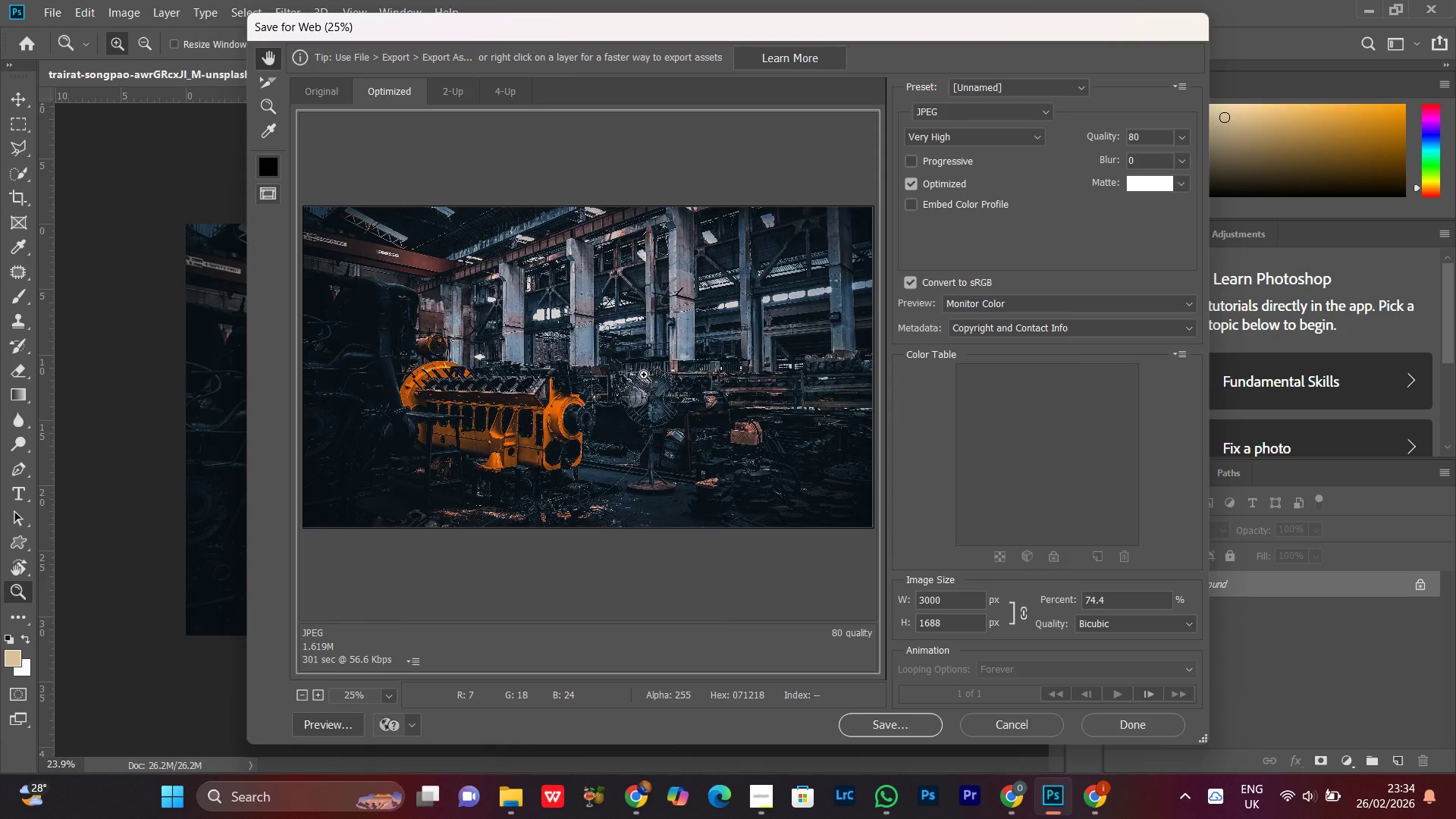 
key(Control+Minus)
 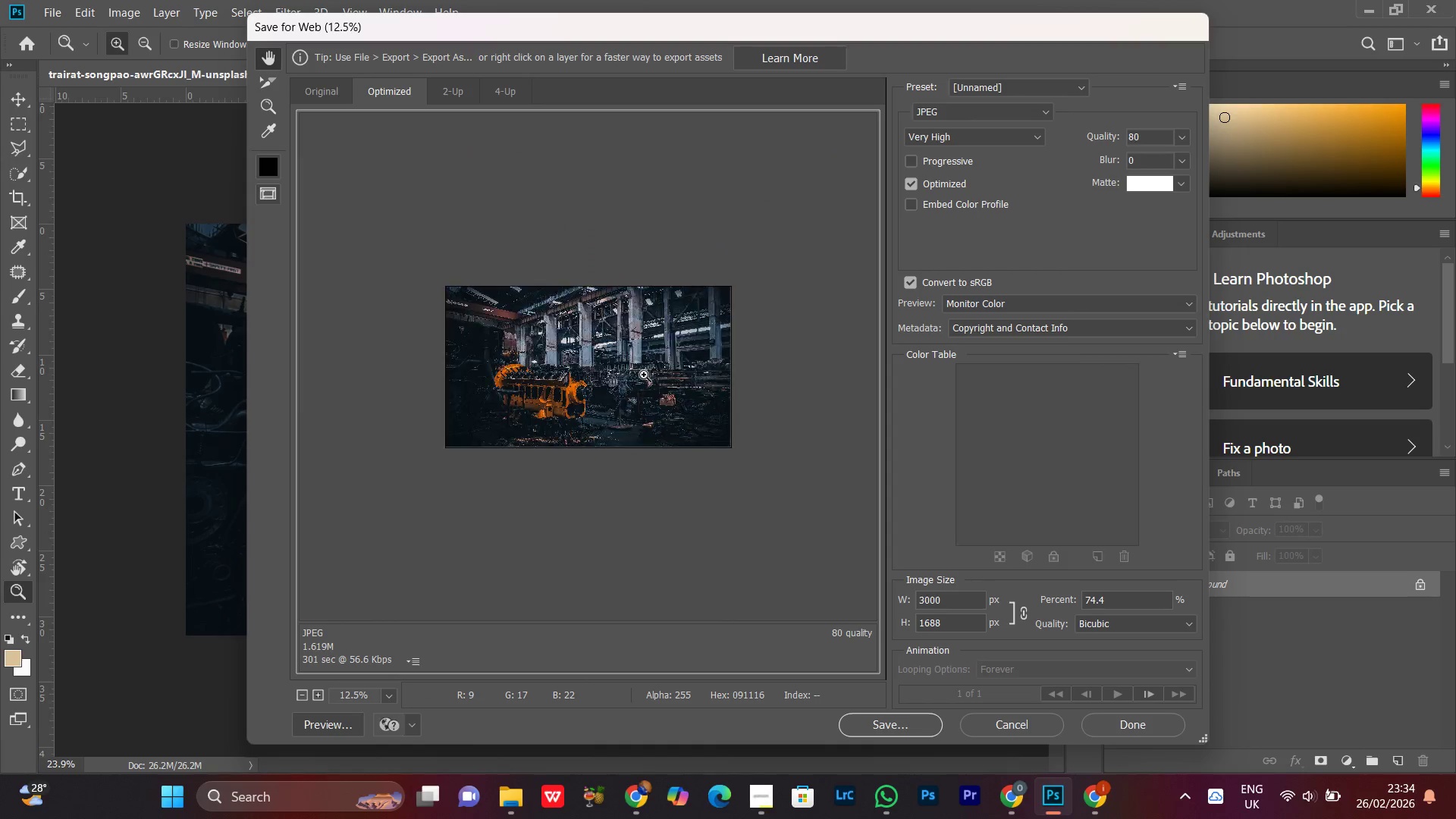 
key(Control+Minus)
 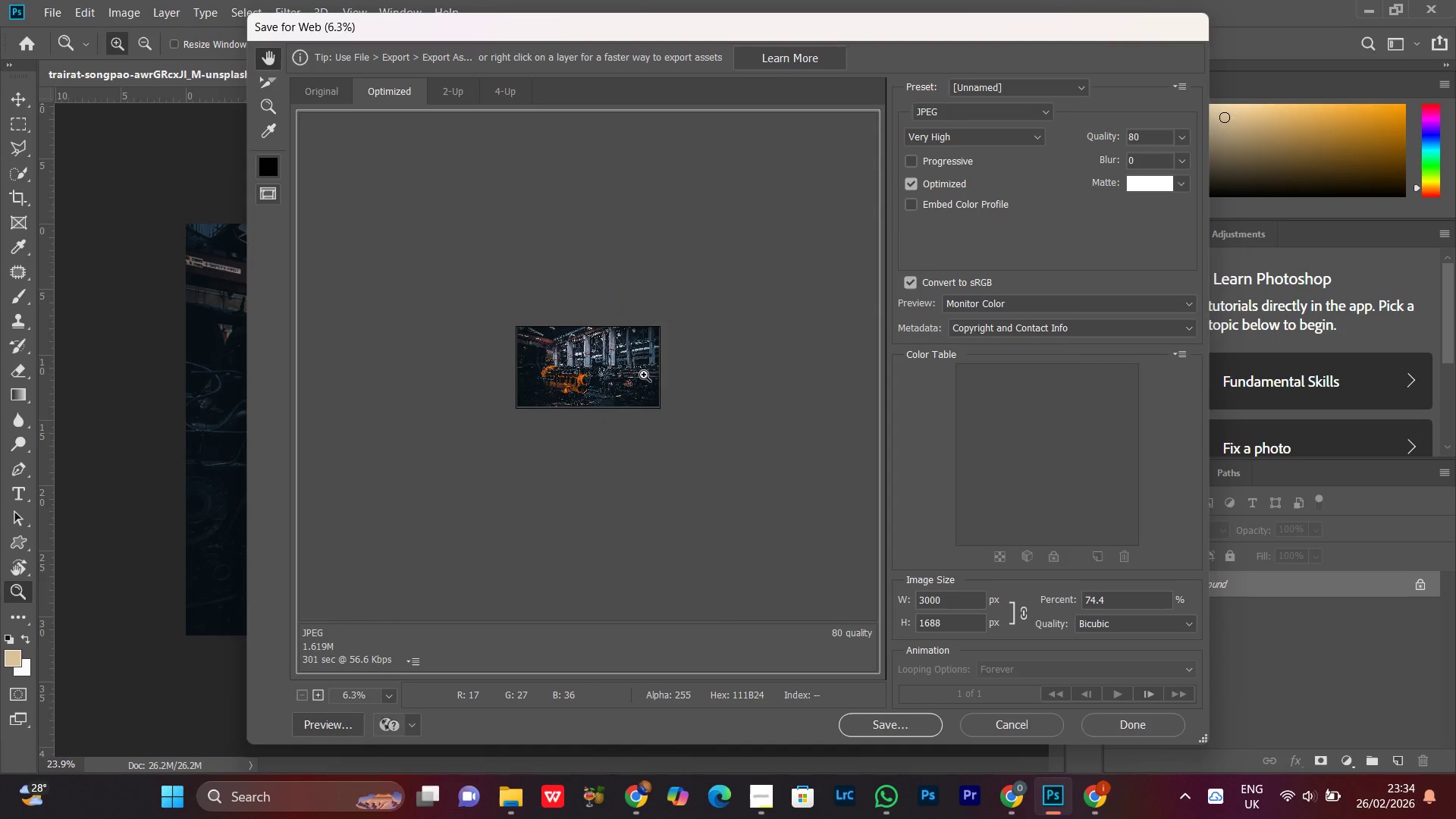 
key(Control+Minus)
 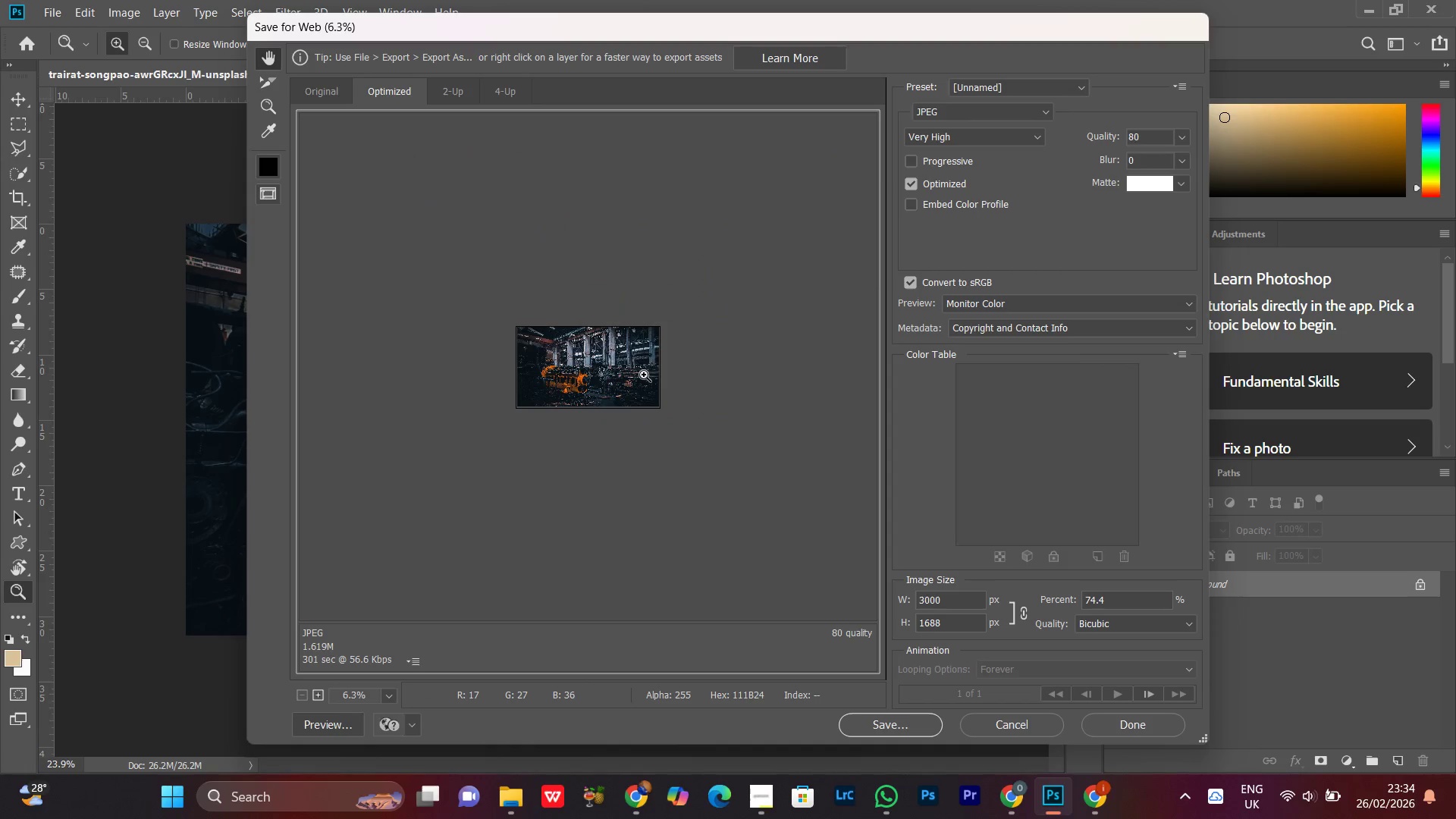 
key(Control+Equal)
 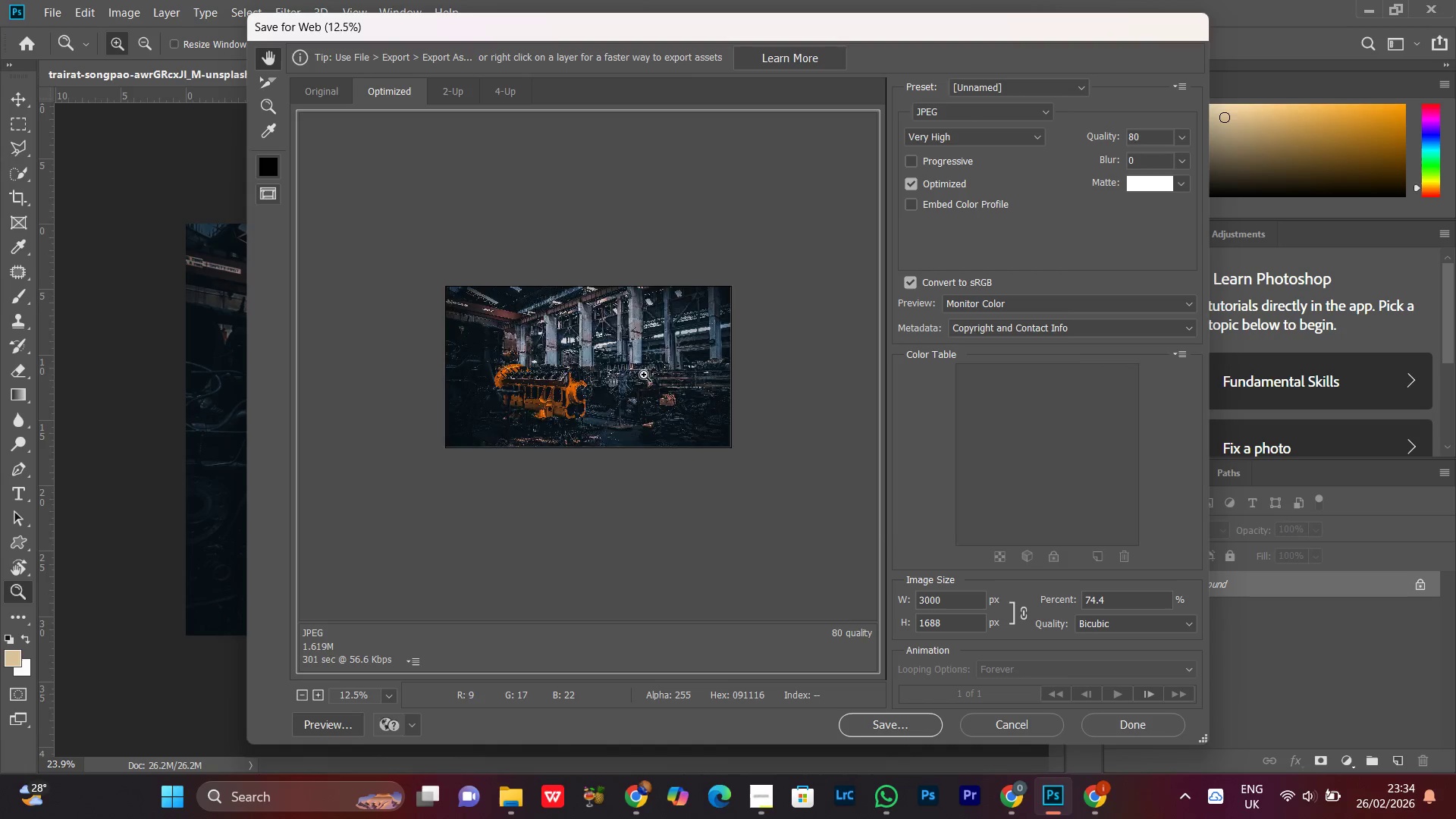 
key(Control+Equal)
 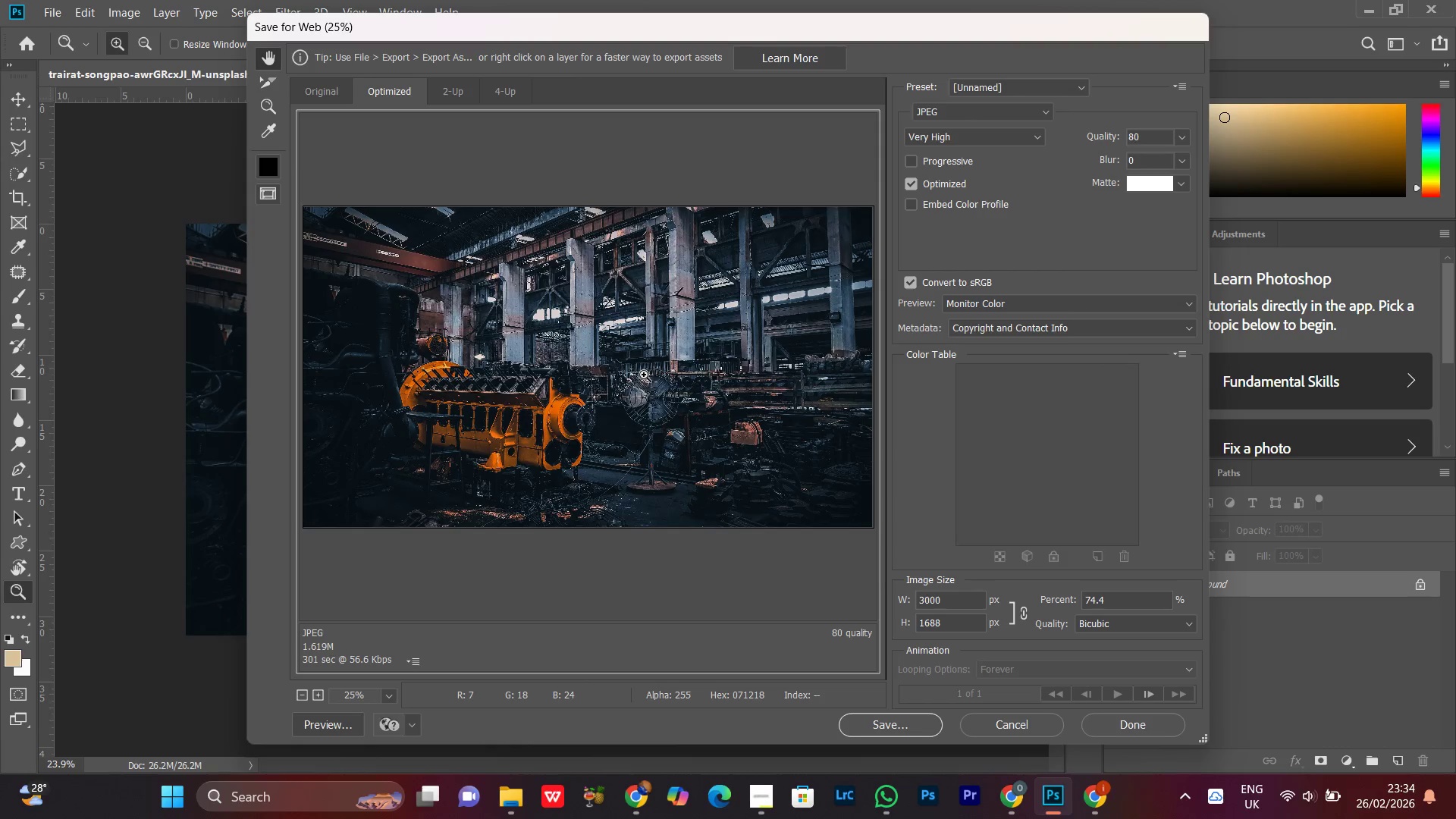 
key(Control+Equal)
 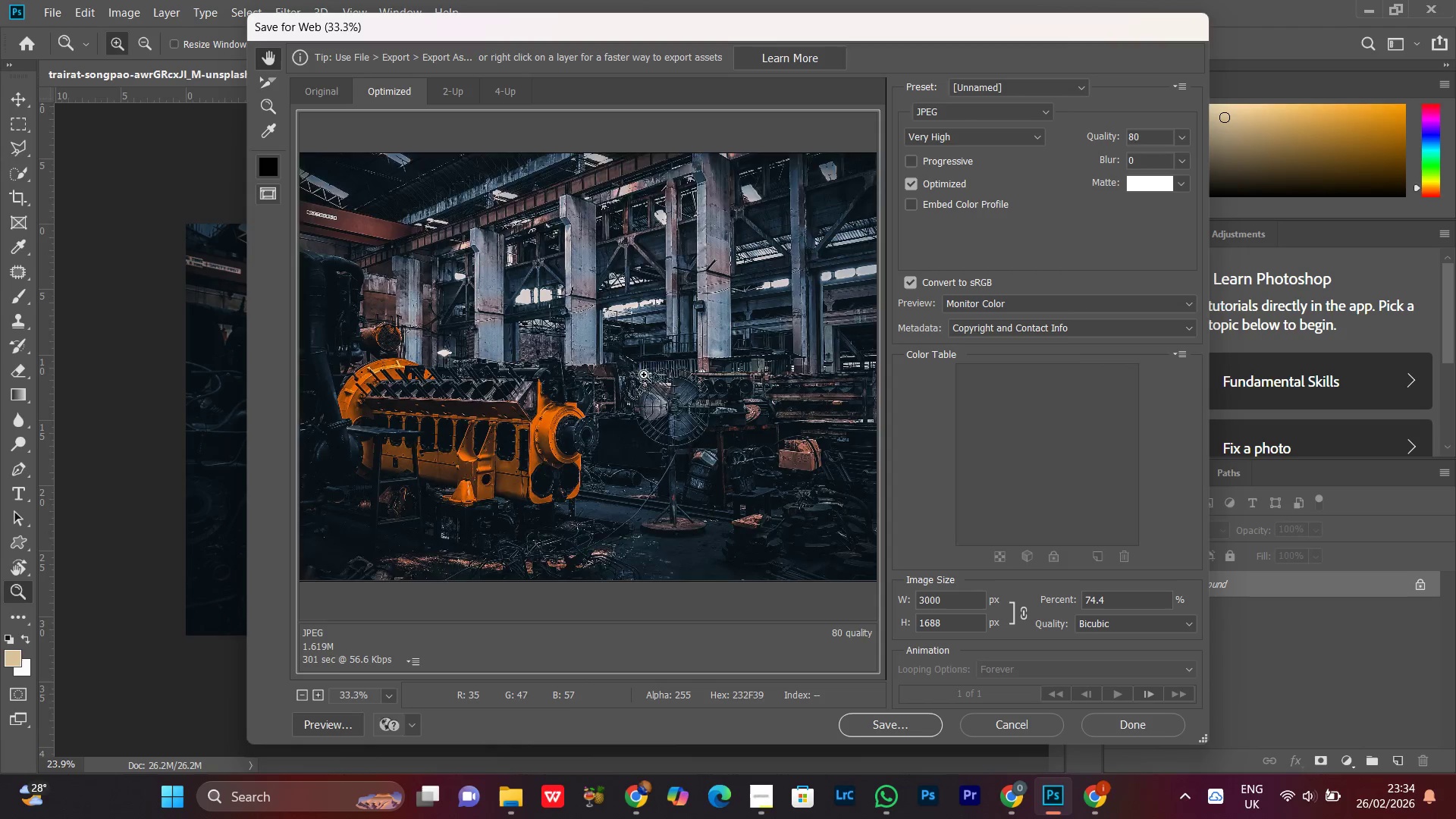 
key(Control+Minus)
 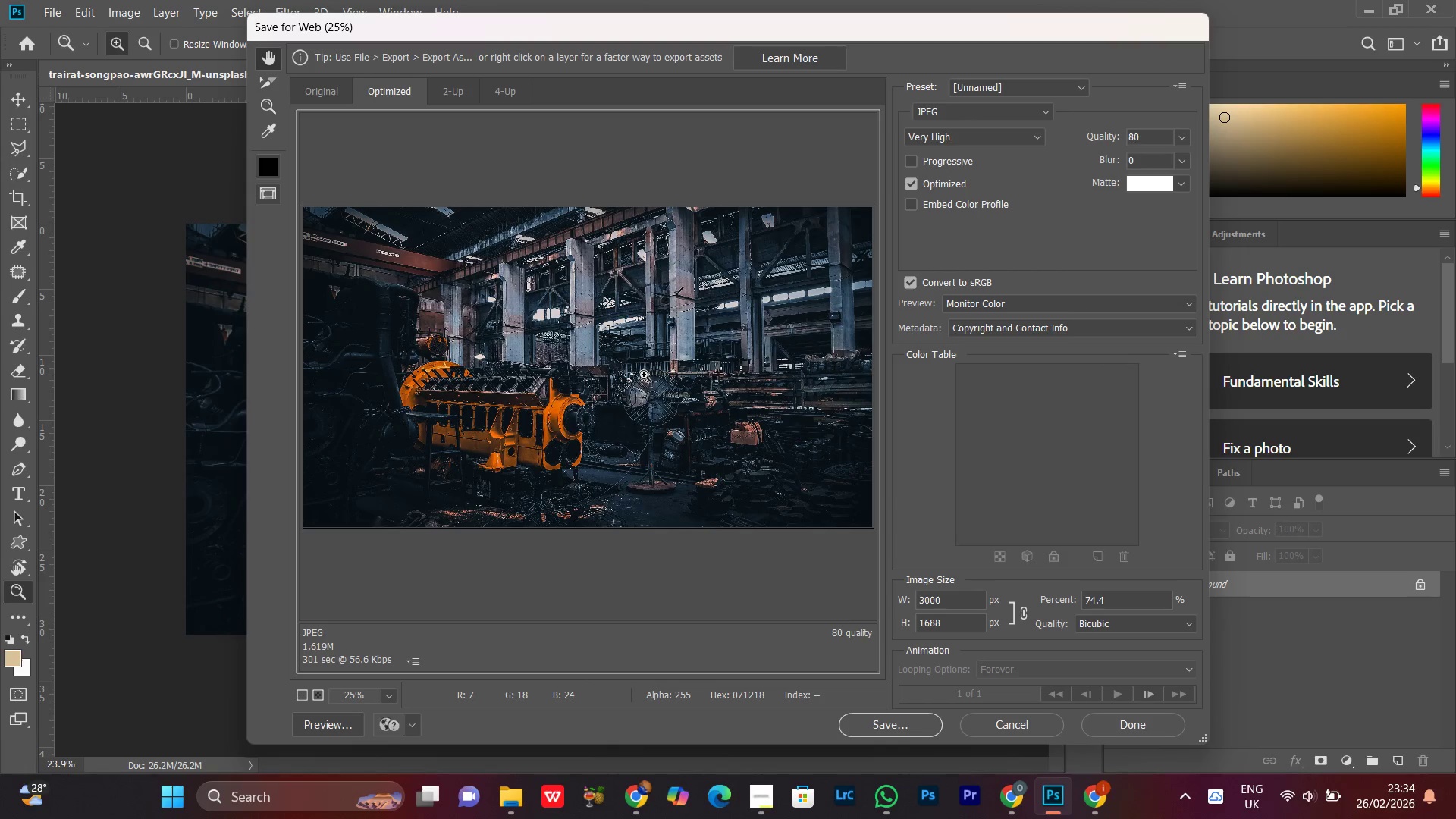 
key(Control+Equal)
 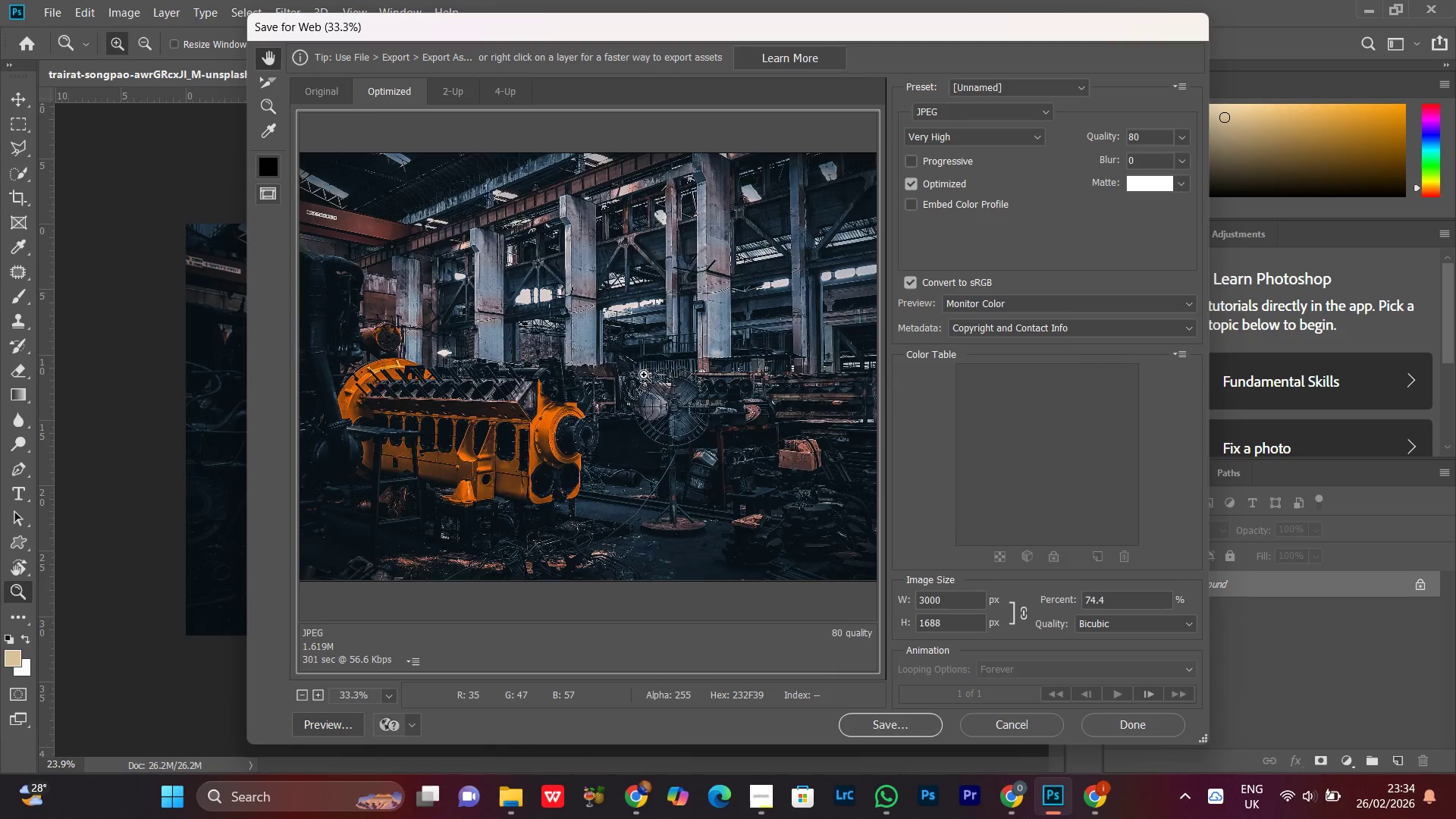 
key(Control+Equal)
 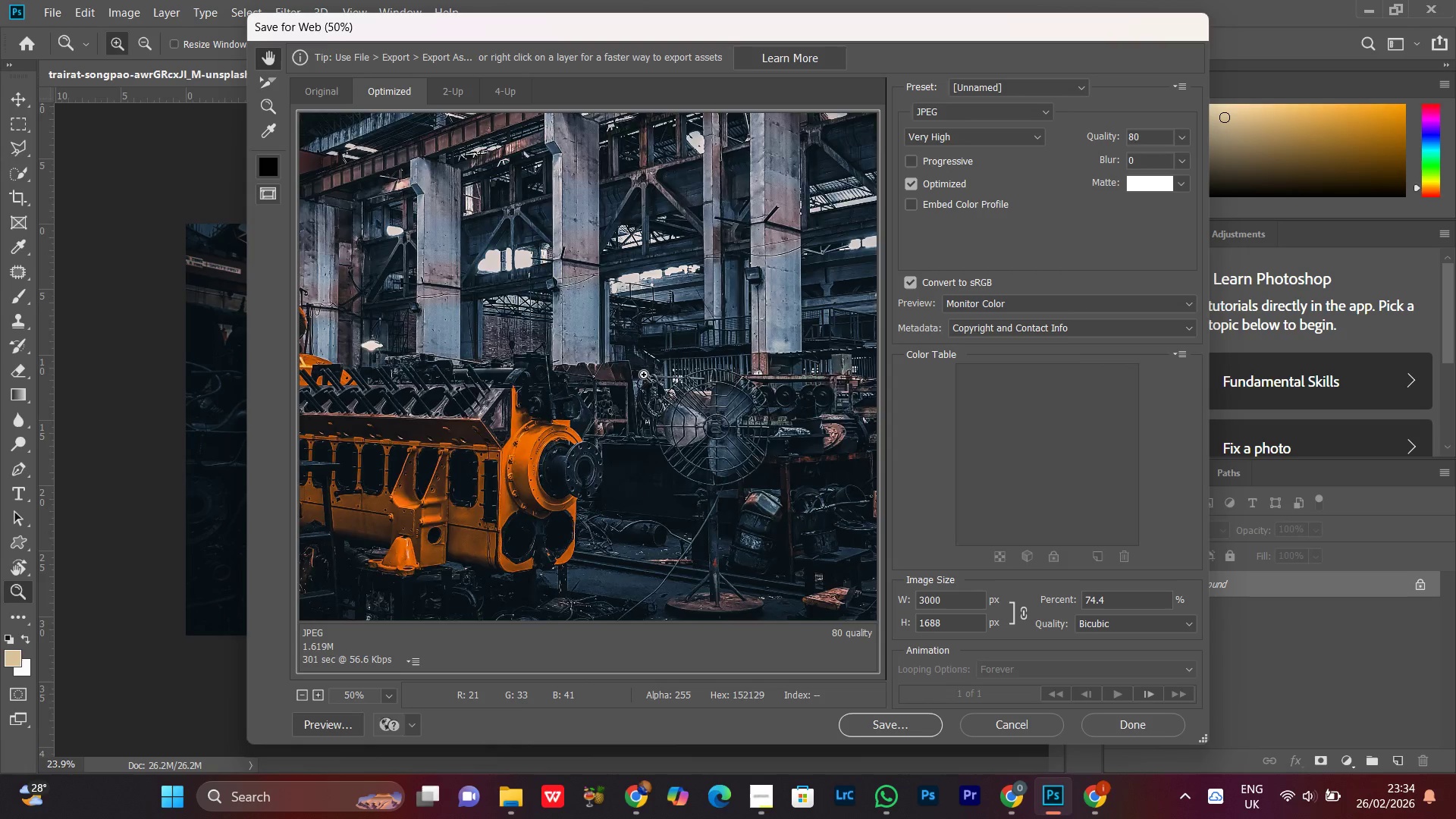 
key(Control+Equal)
 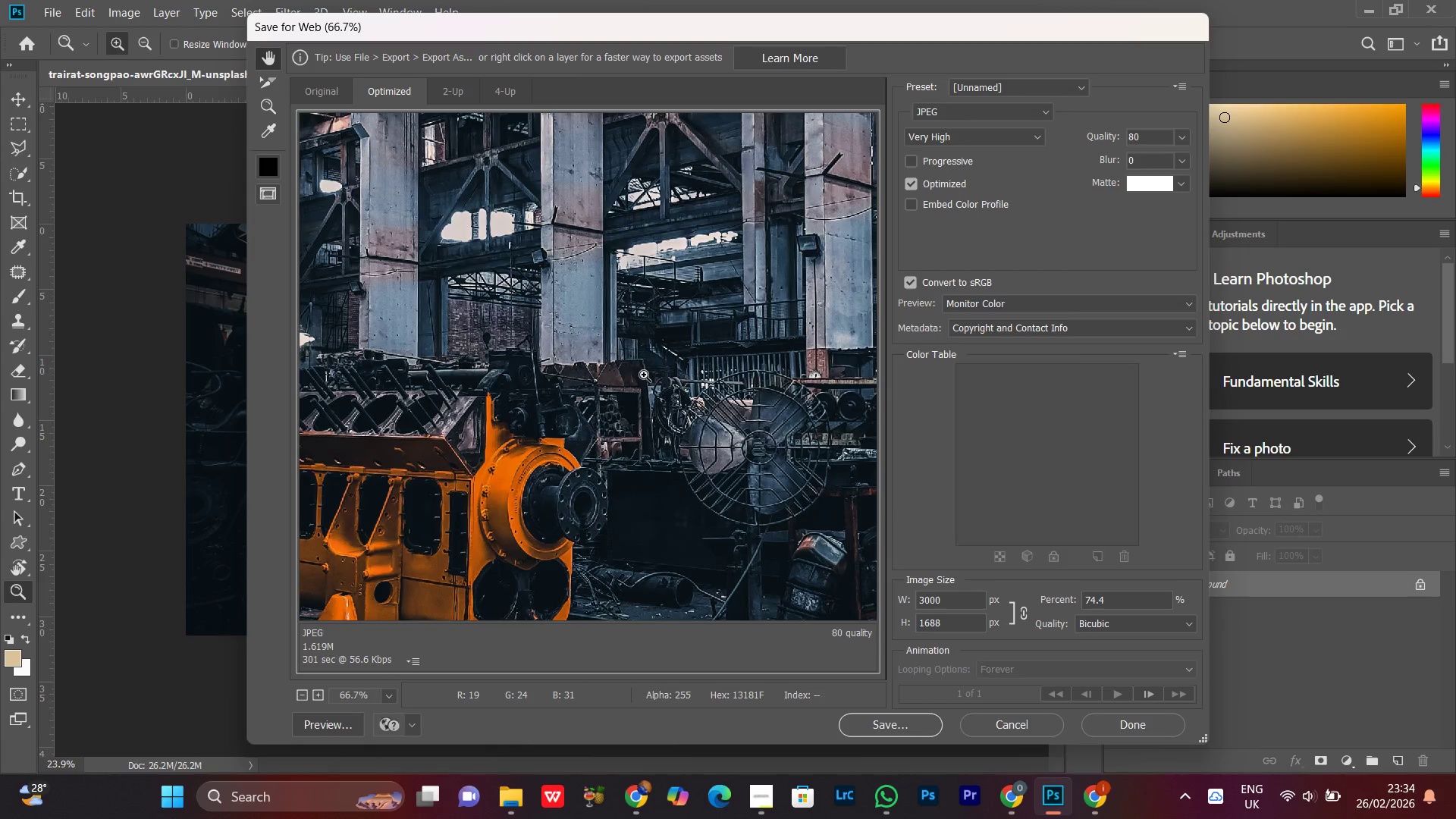 
key(Control+Equal)
 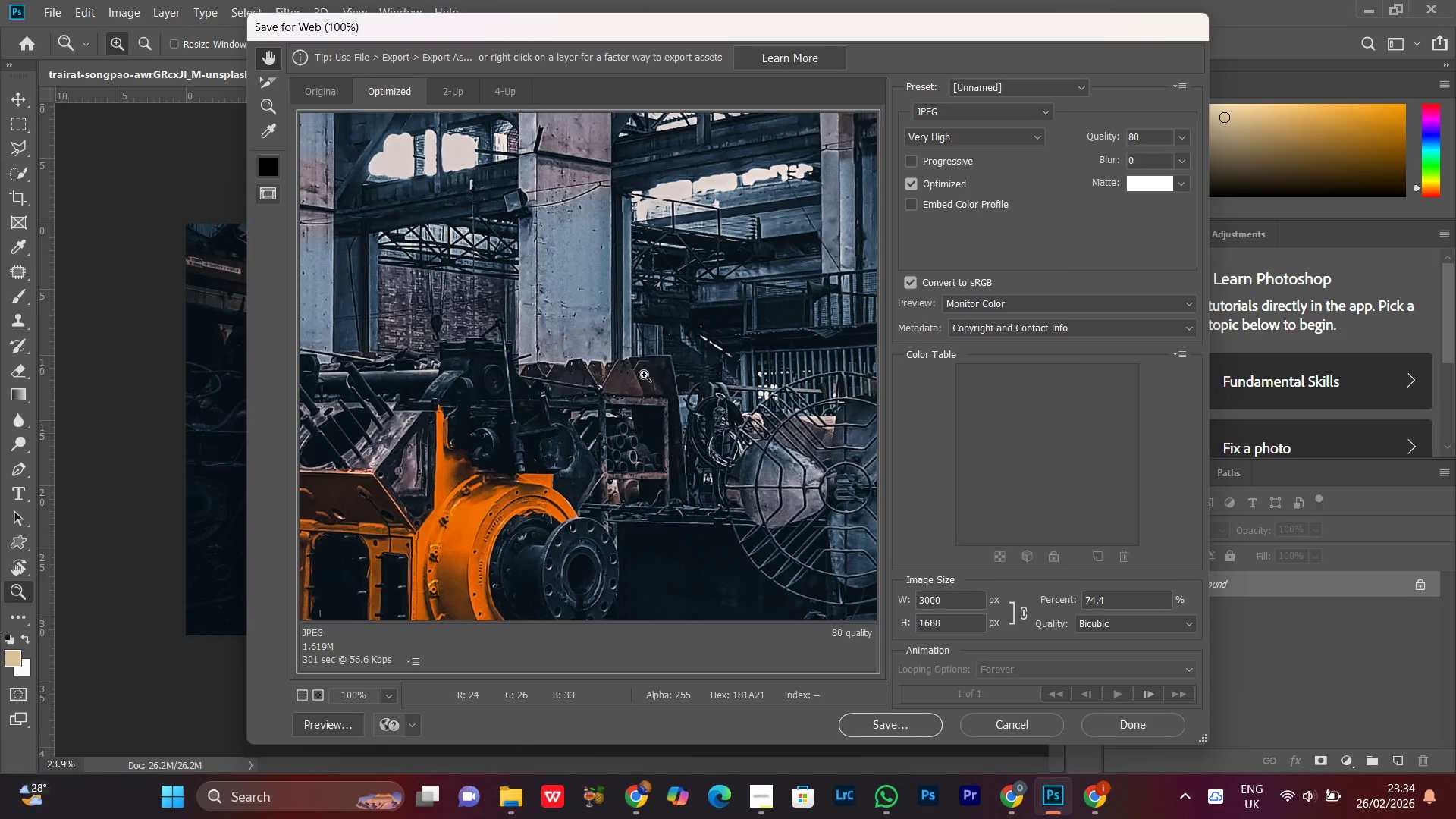 
key(Control+Equal)
 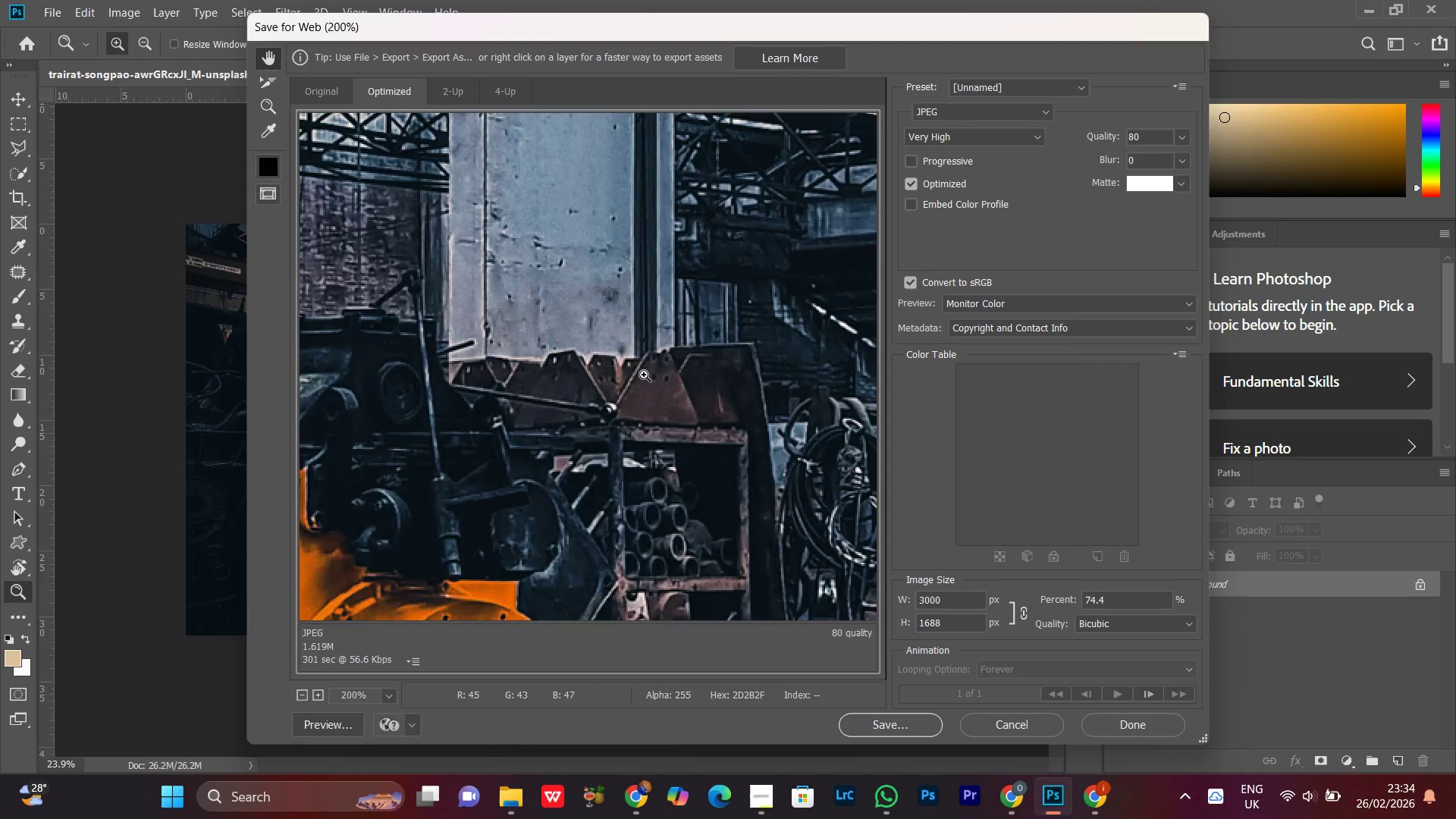 
key(Control+Minus)
 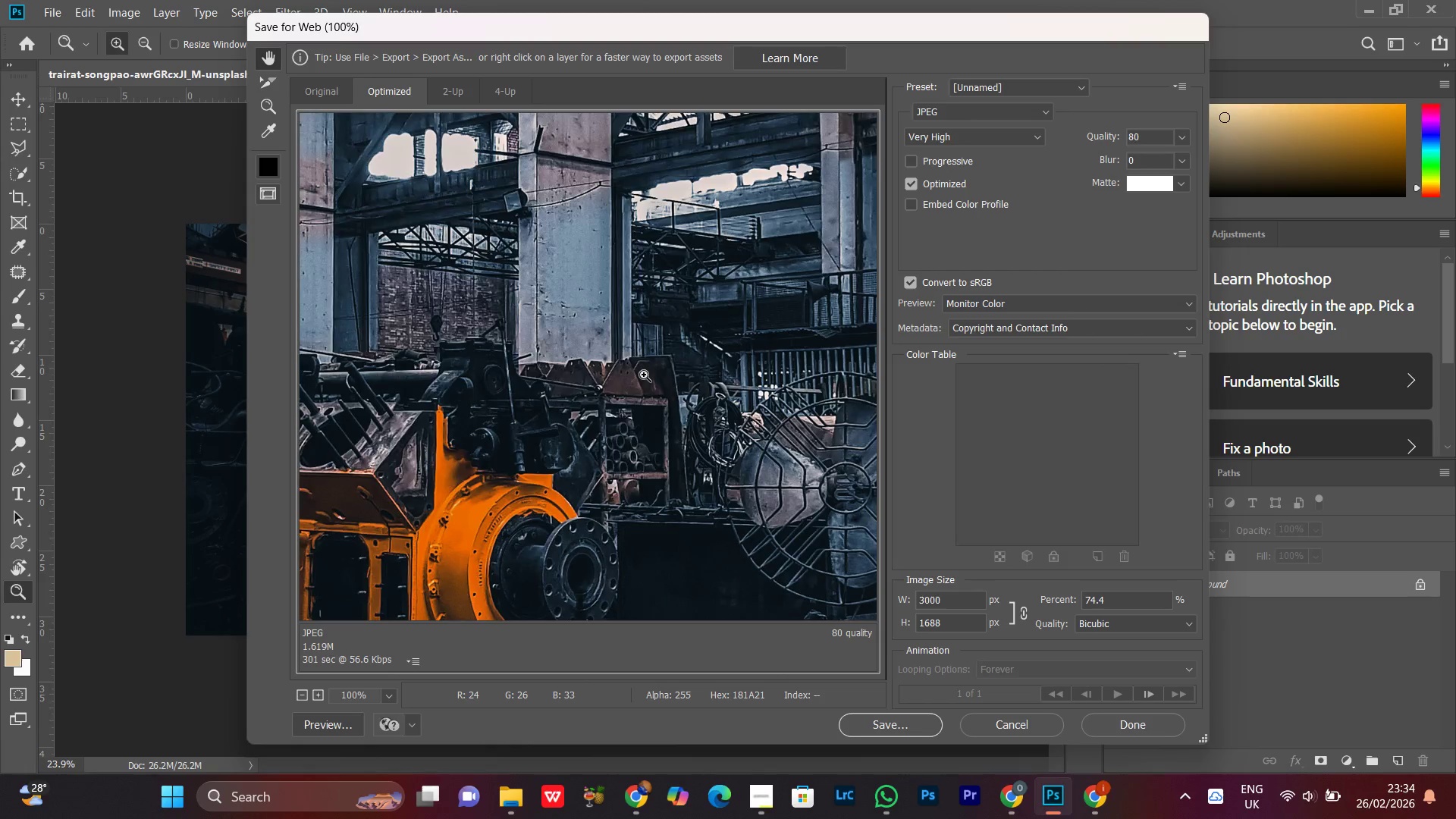 
key(Control+Minus)
 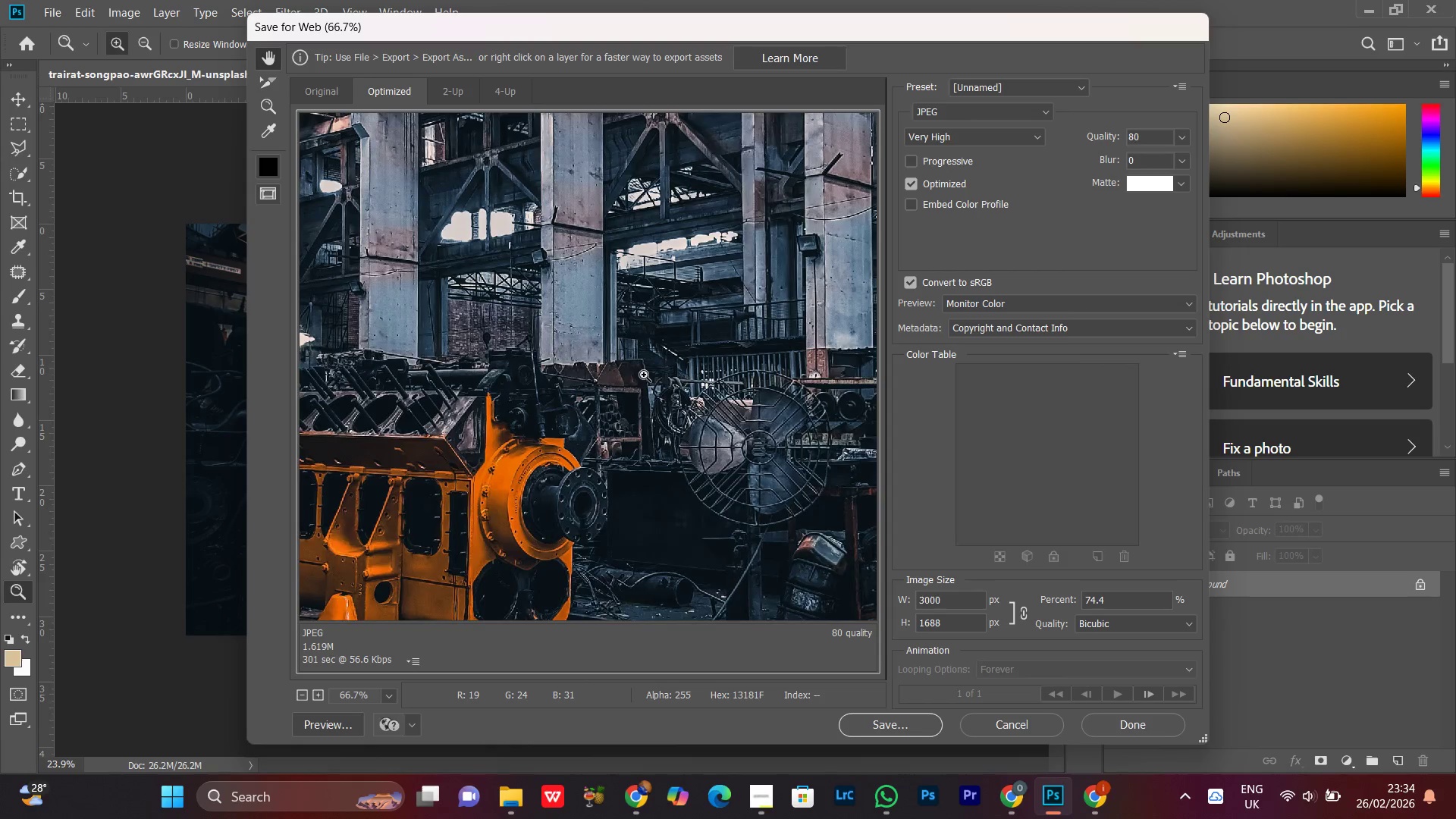 
key(Control+Minus)
 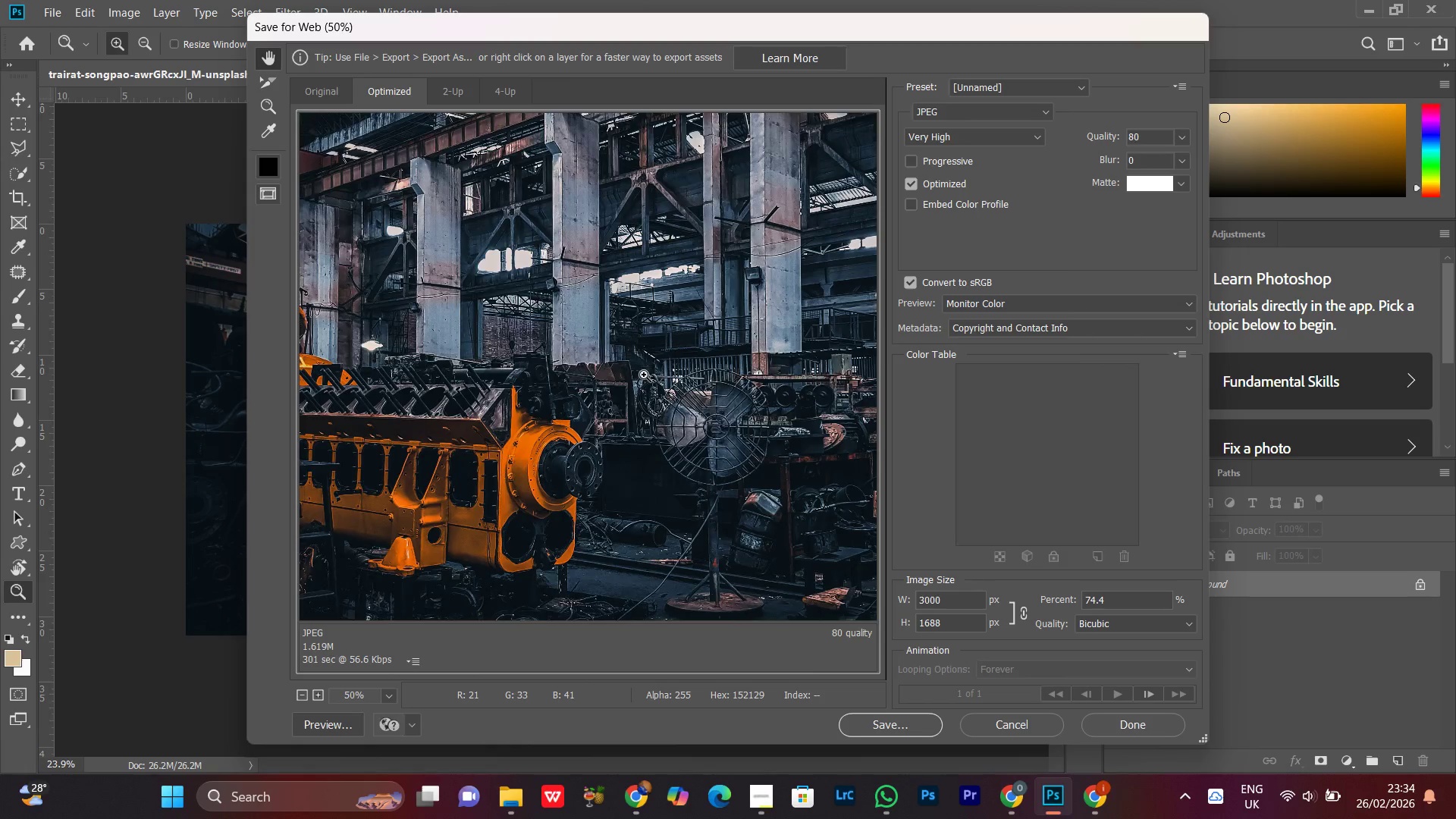 
key(Control+Minus)
 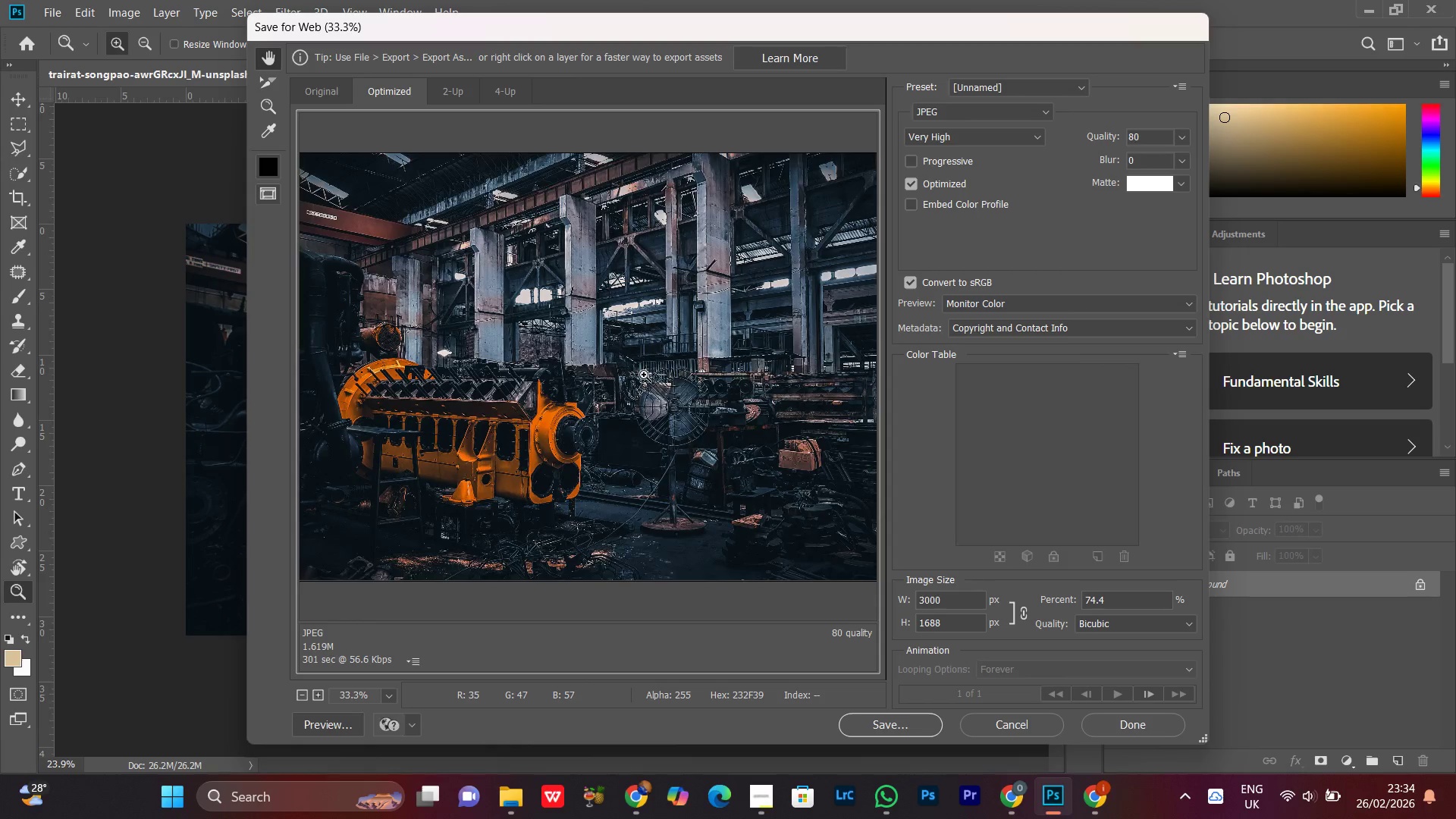 
key(Control+Minus)
 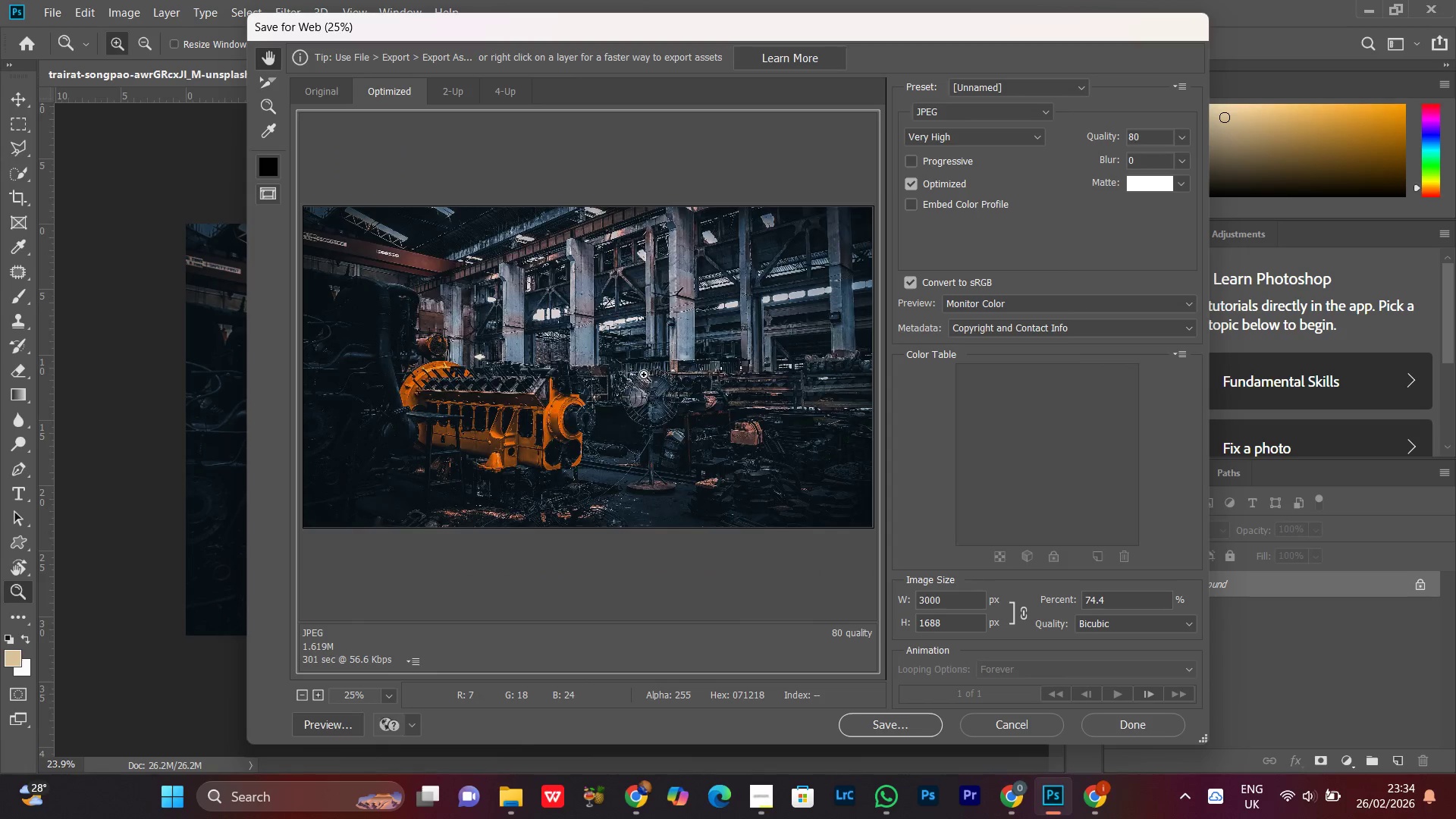 
key(Control+Minus)
 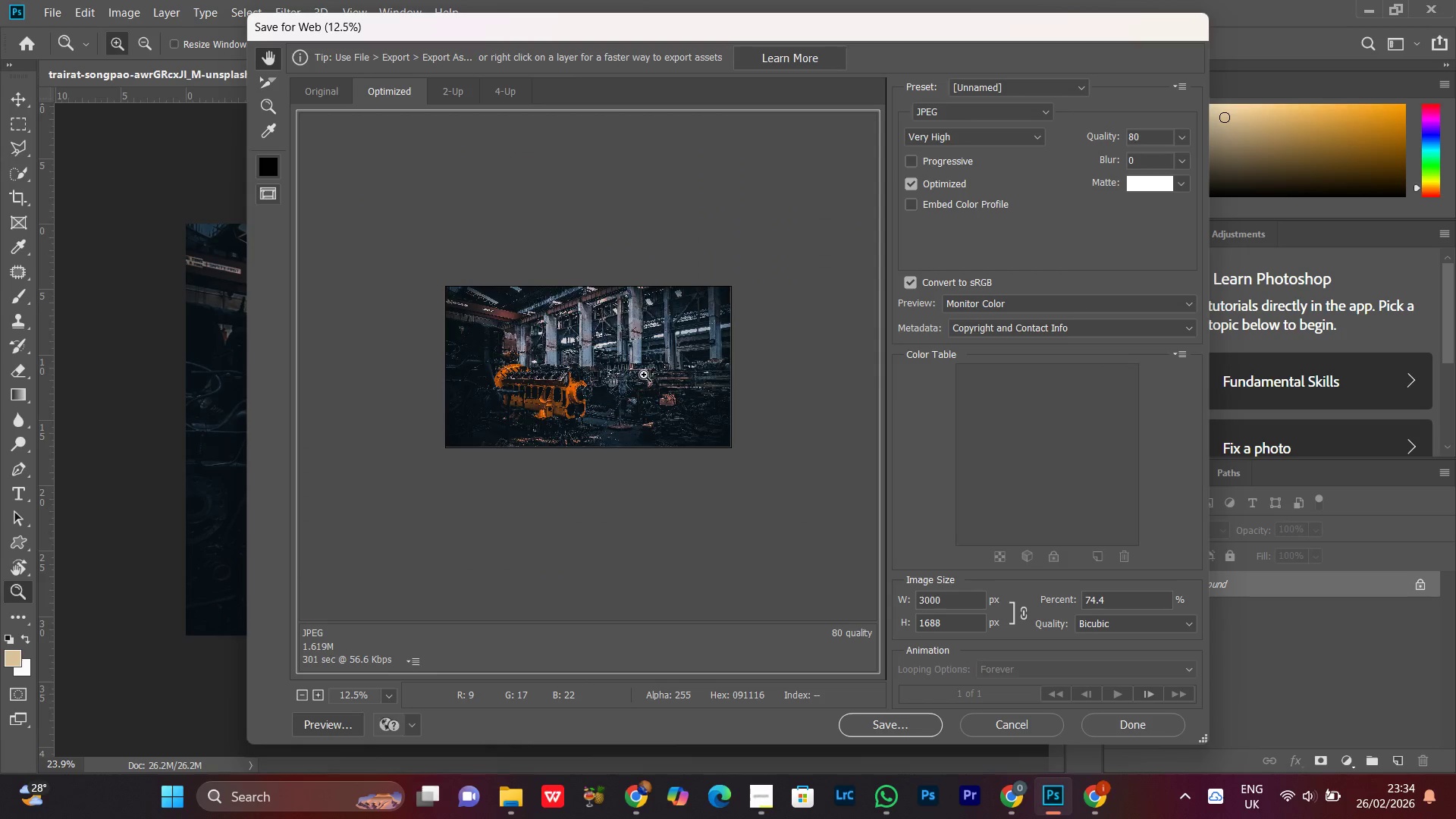 
key(Control+Minus)
 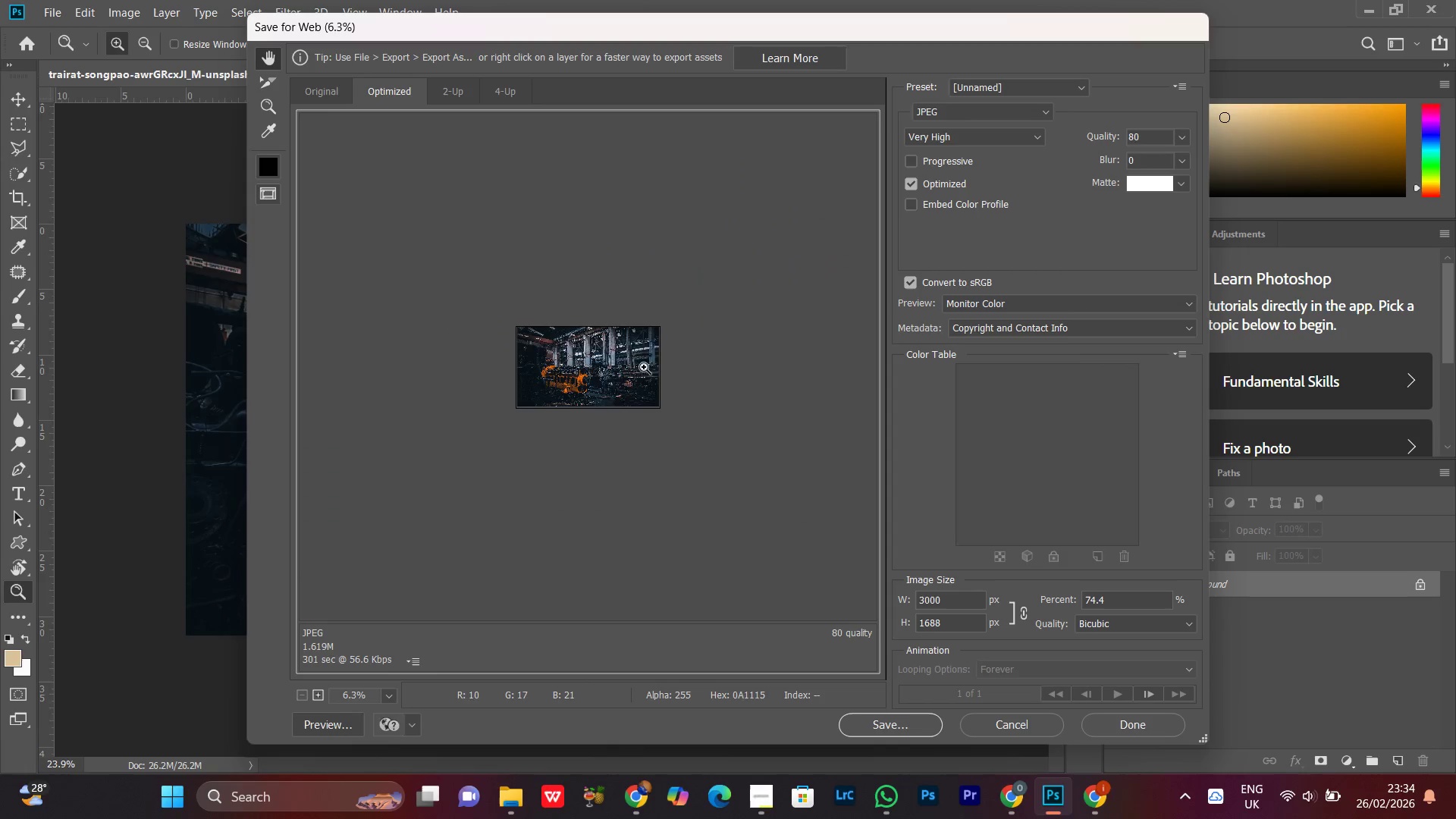 
key(Control+Equal)
 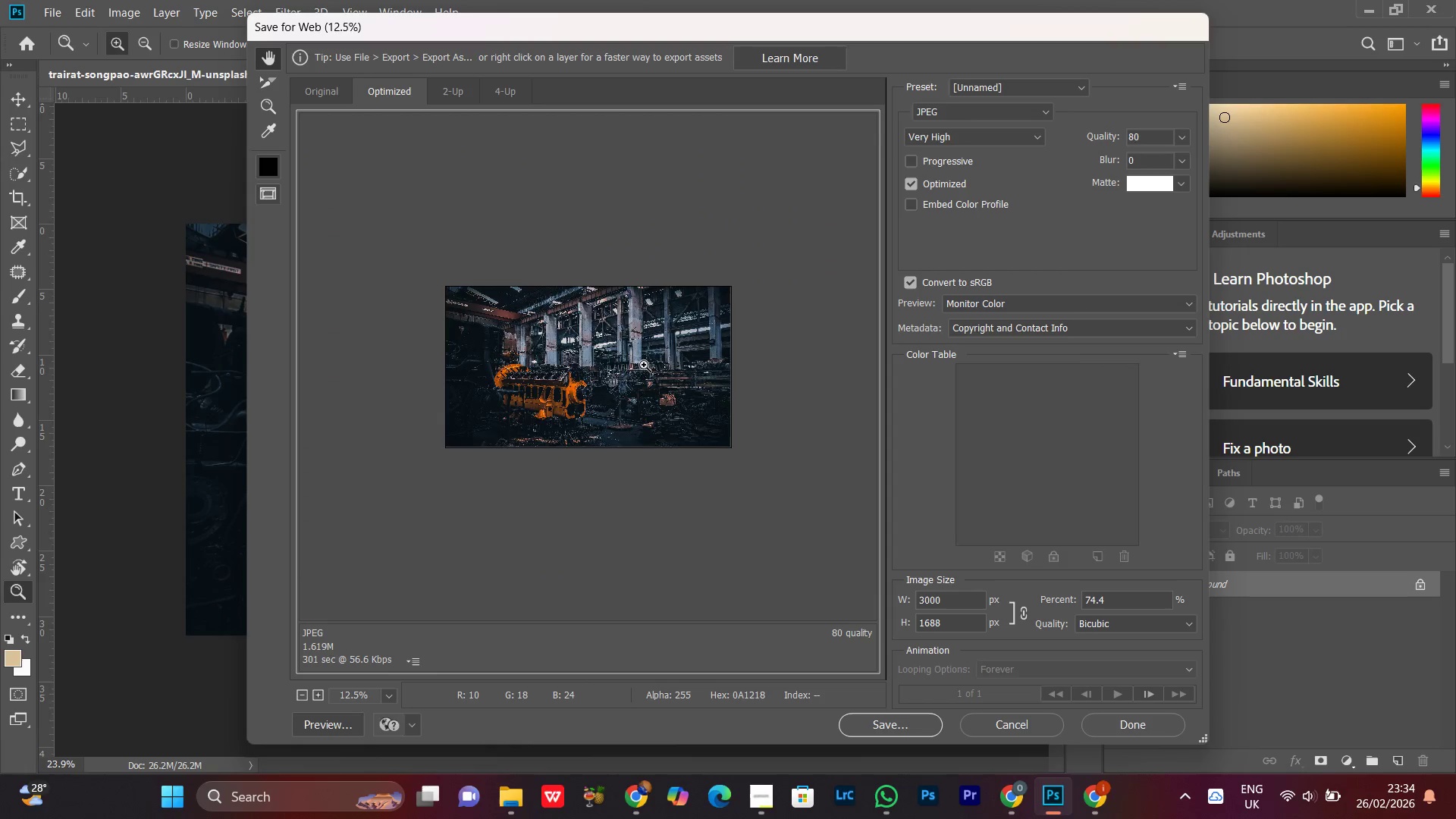 
key(Control+Equal)
 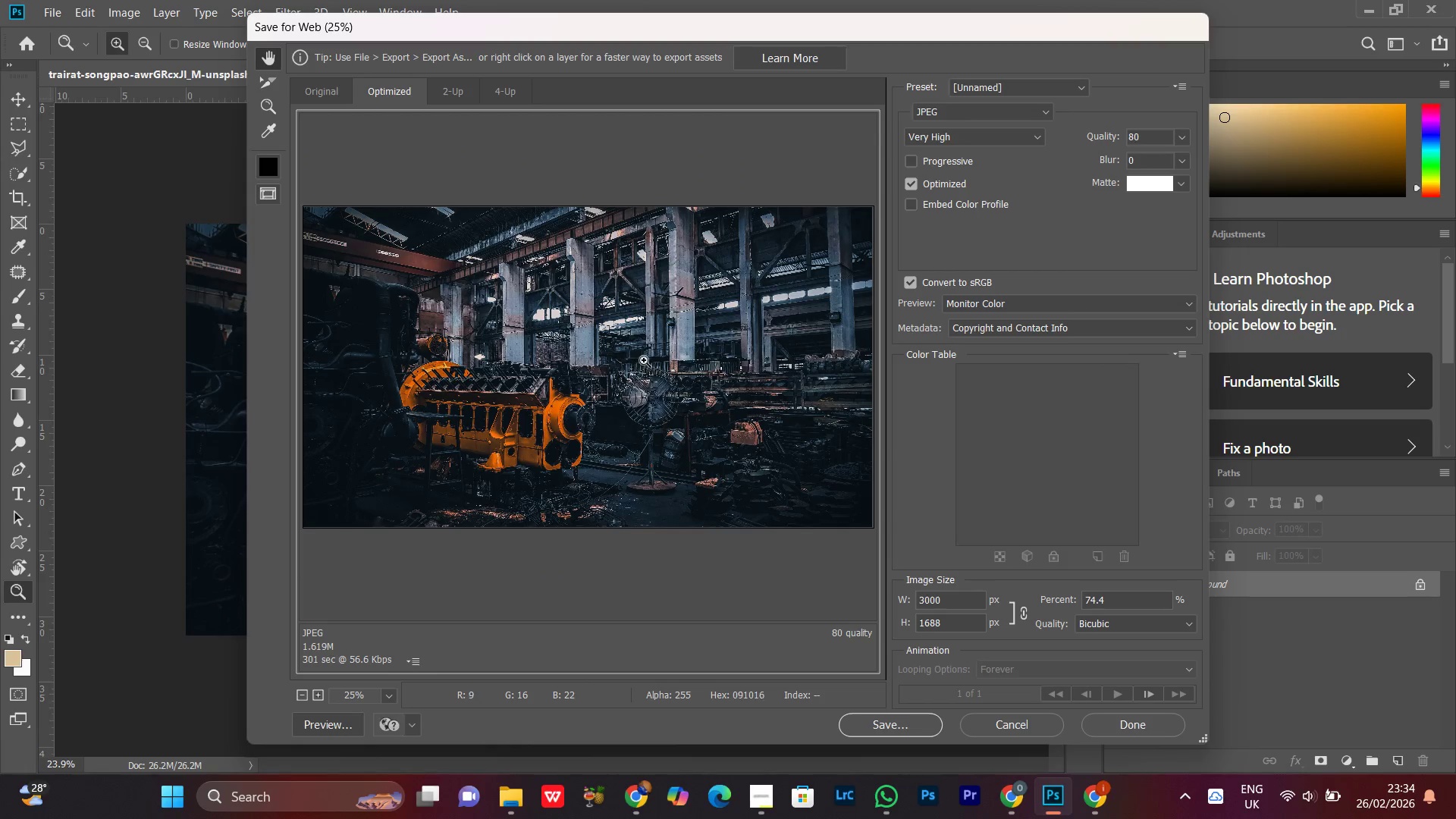 
key(Control+Minus)
 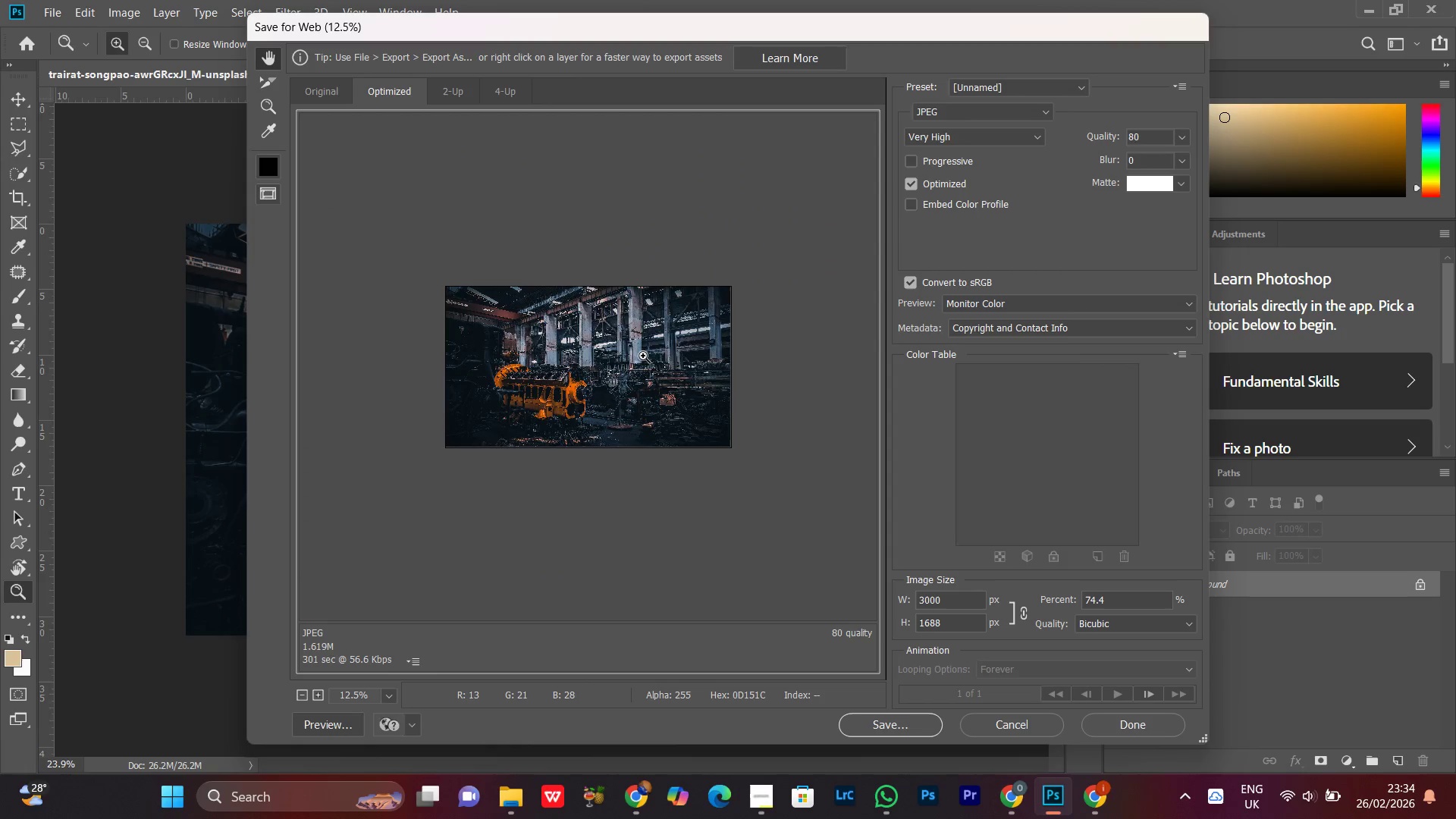 
key(Control+Equal)
 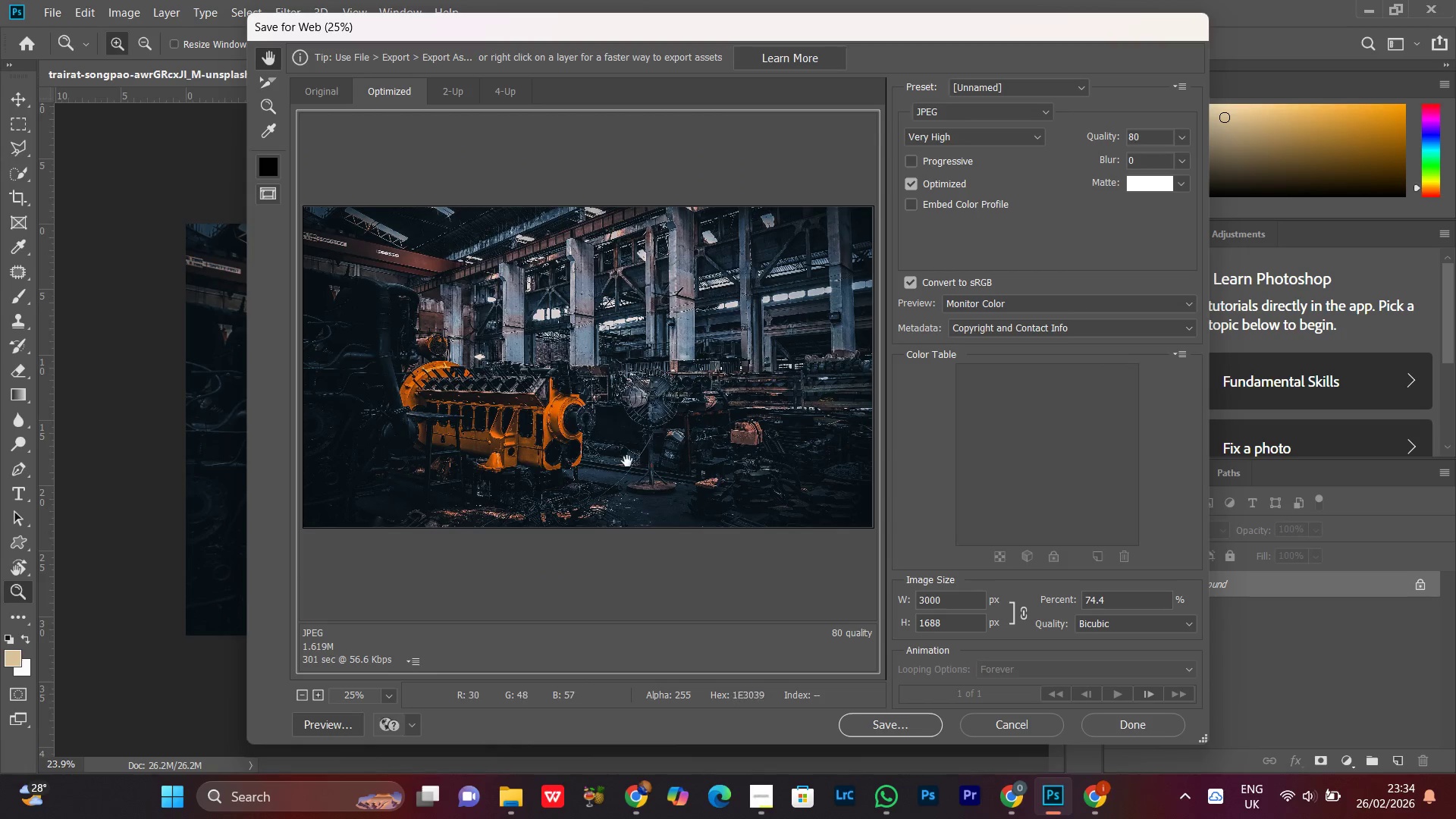 
left_click([616, 461])
 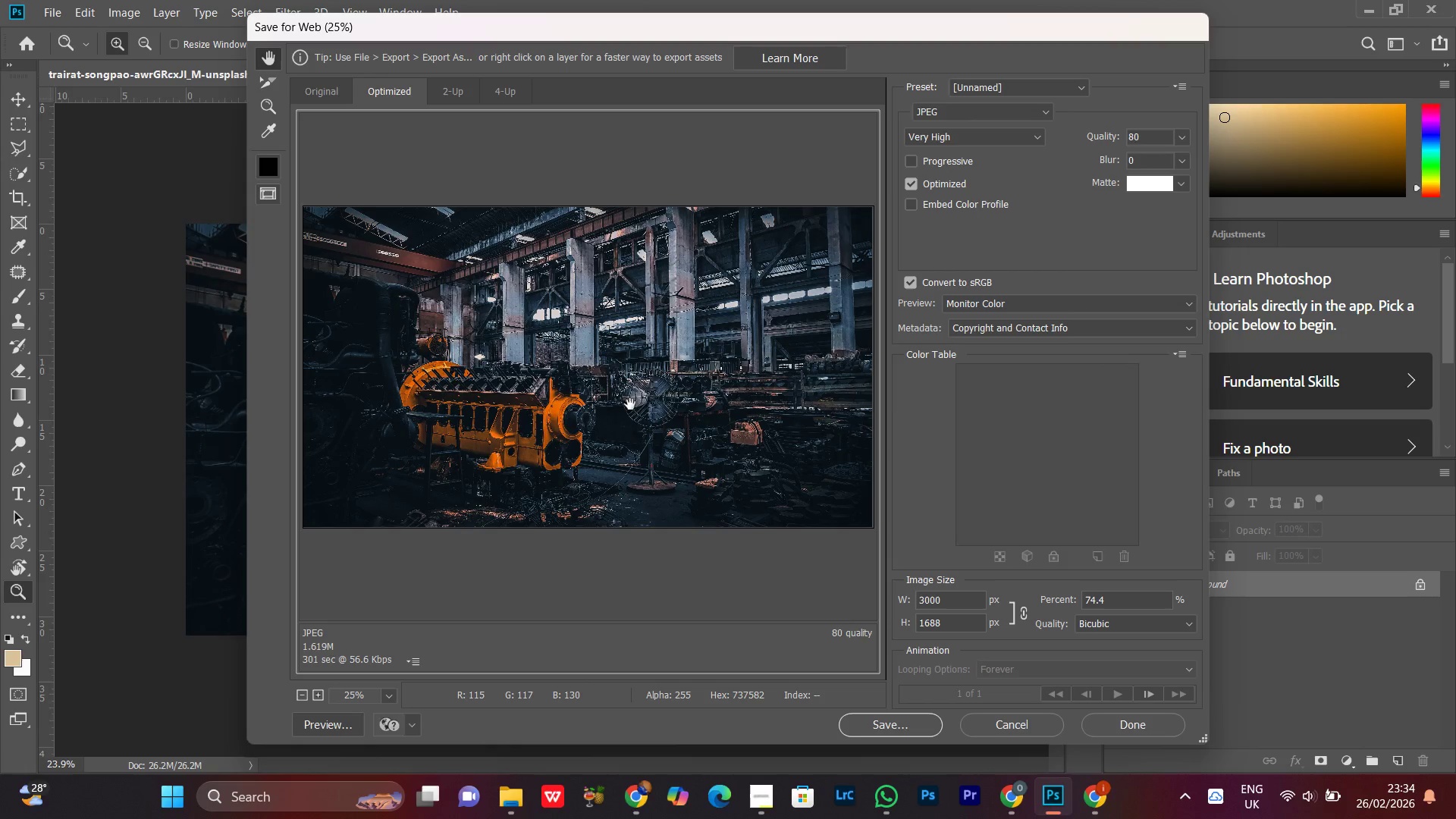 
wait(6.02)
 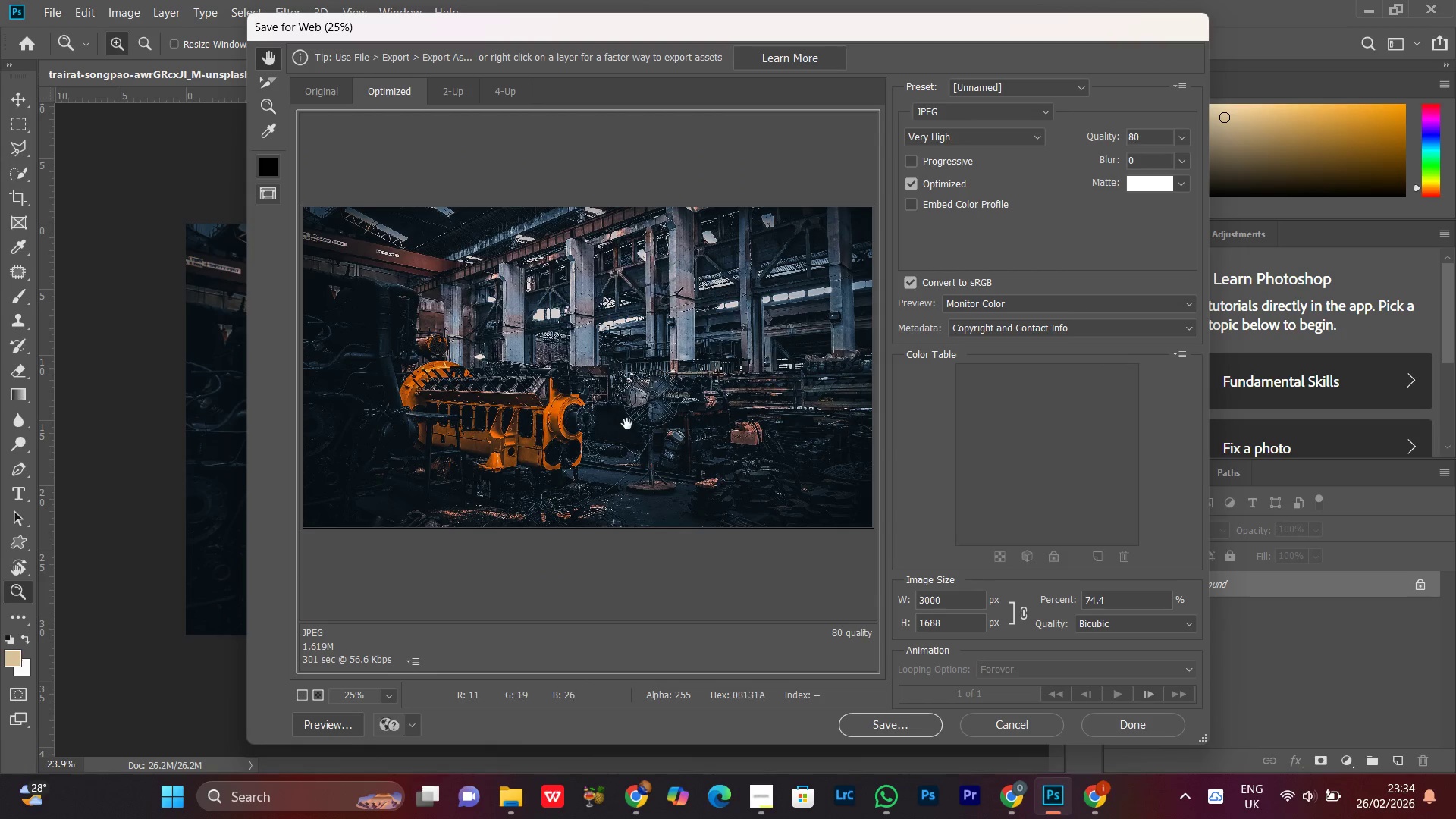 
key(Control+Minus)
 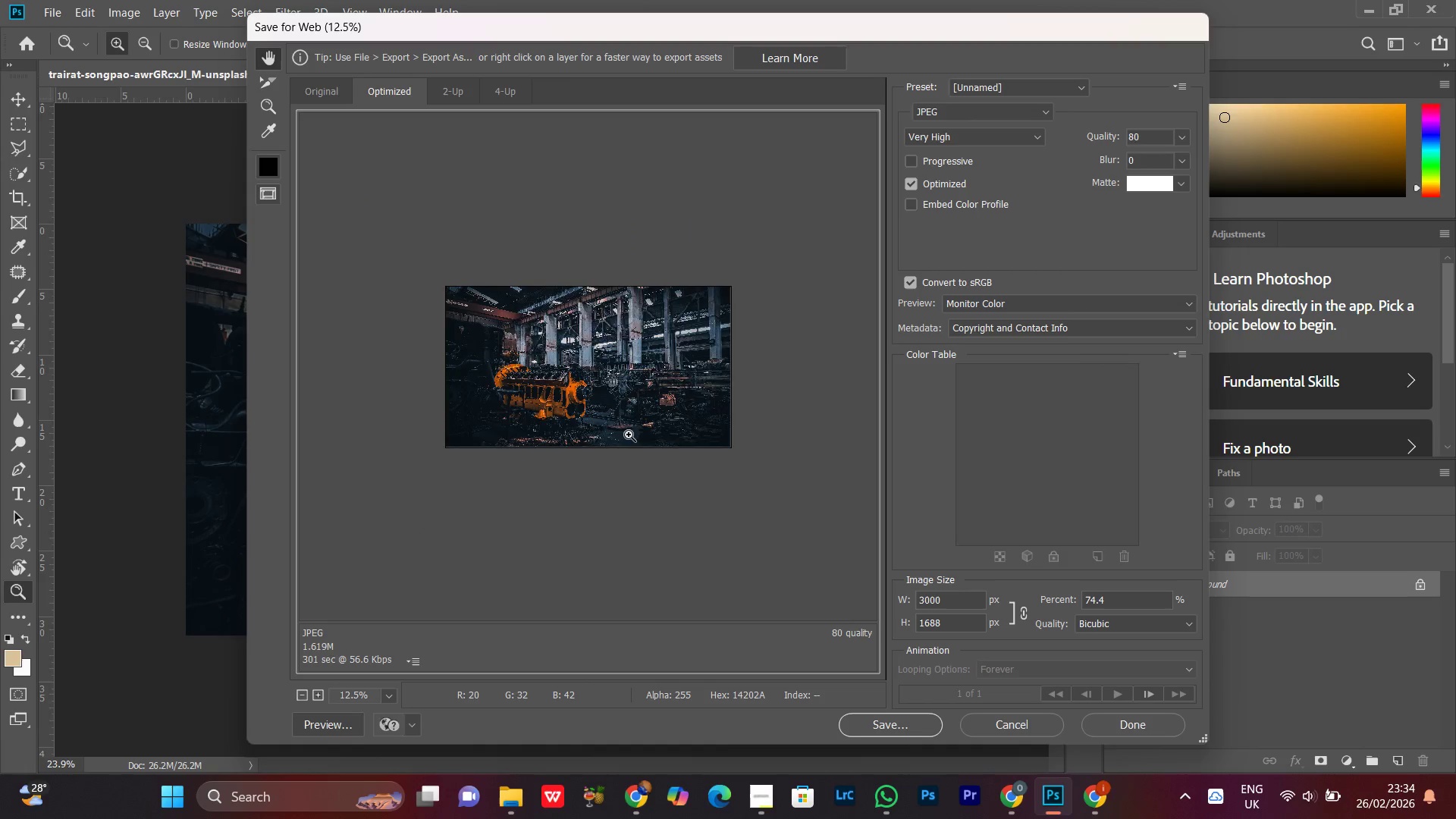 
key(Control+Minus)
 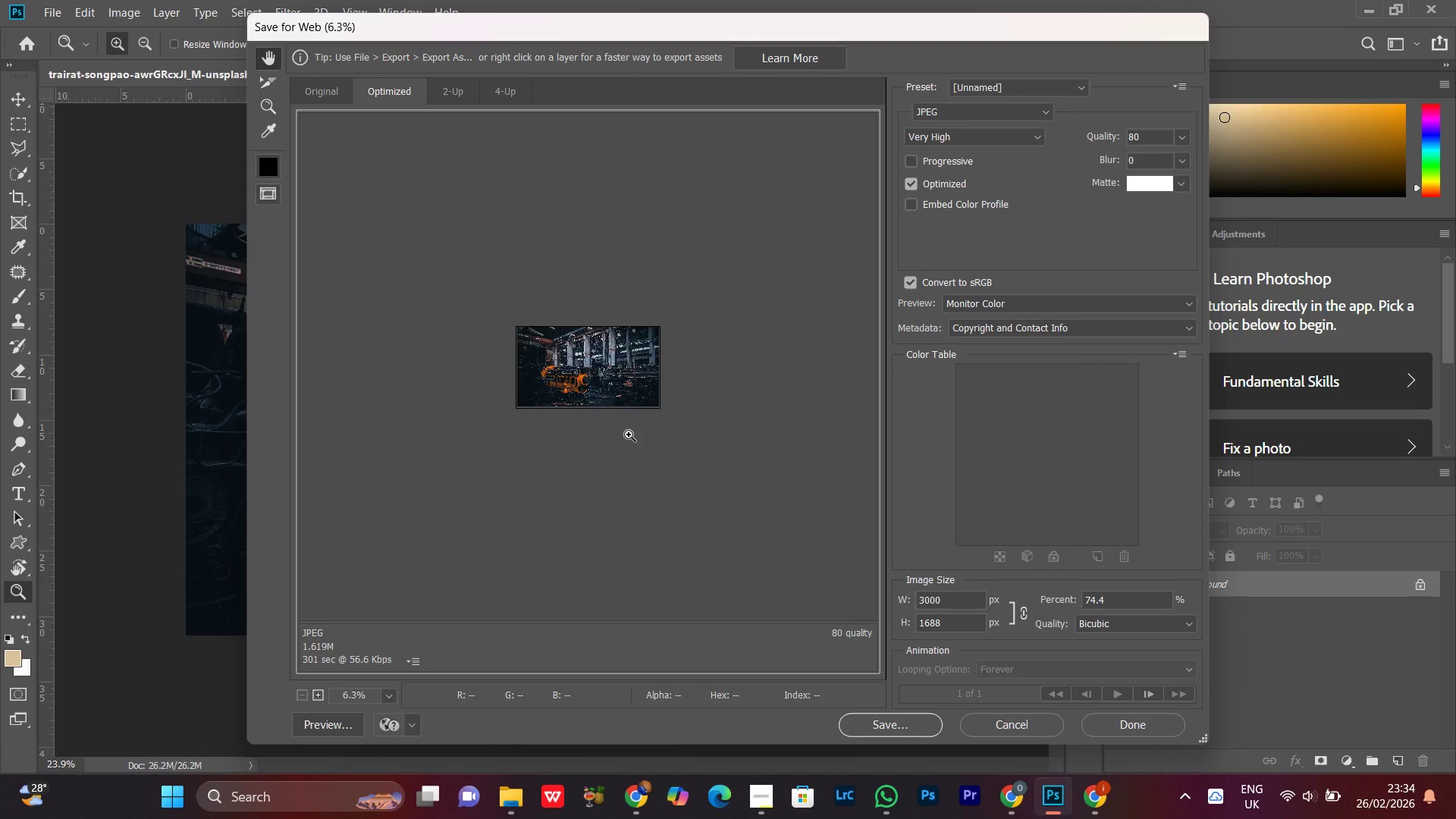 
key(Control+Equal)
 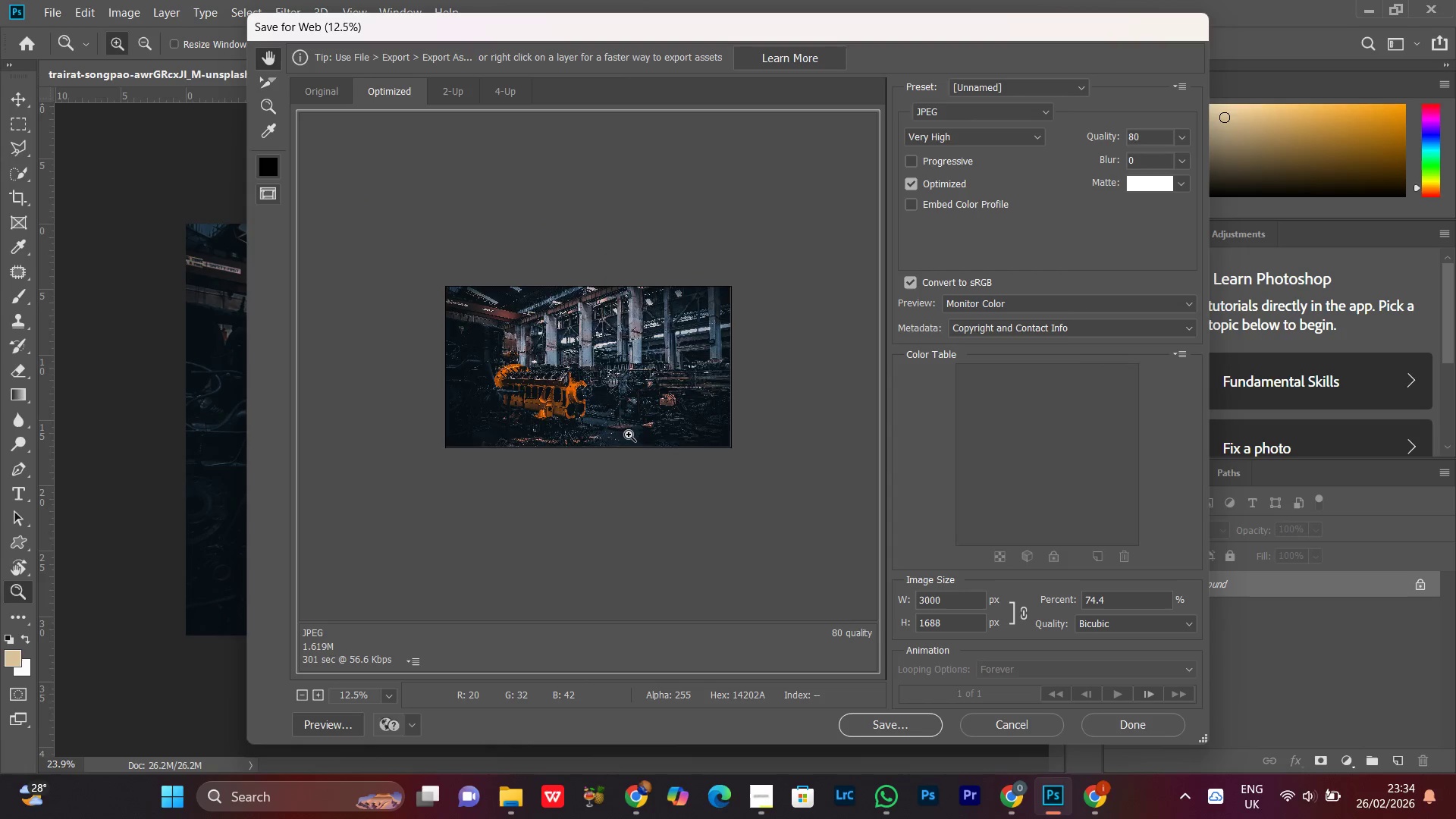 
key(Control+Equal)
 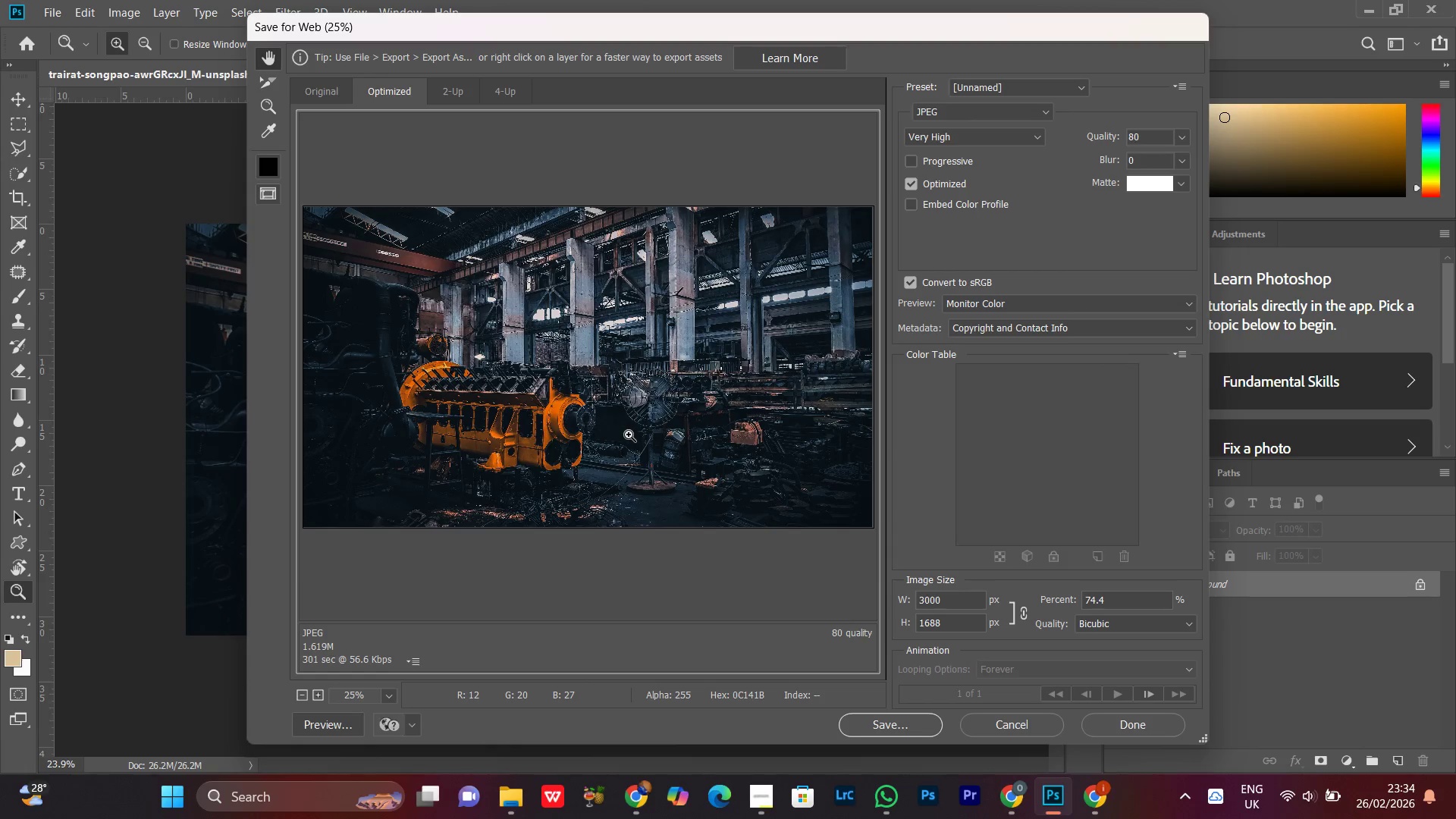 
key(Control+Equal)
 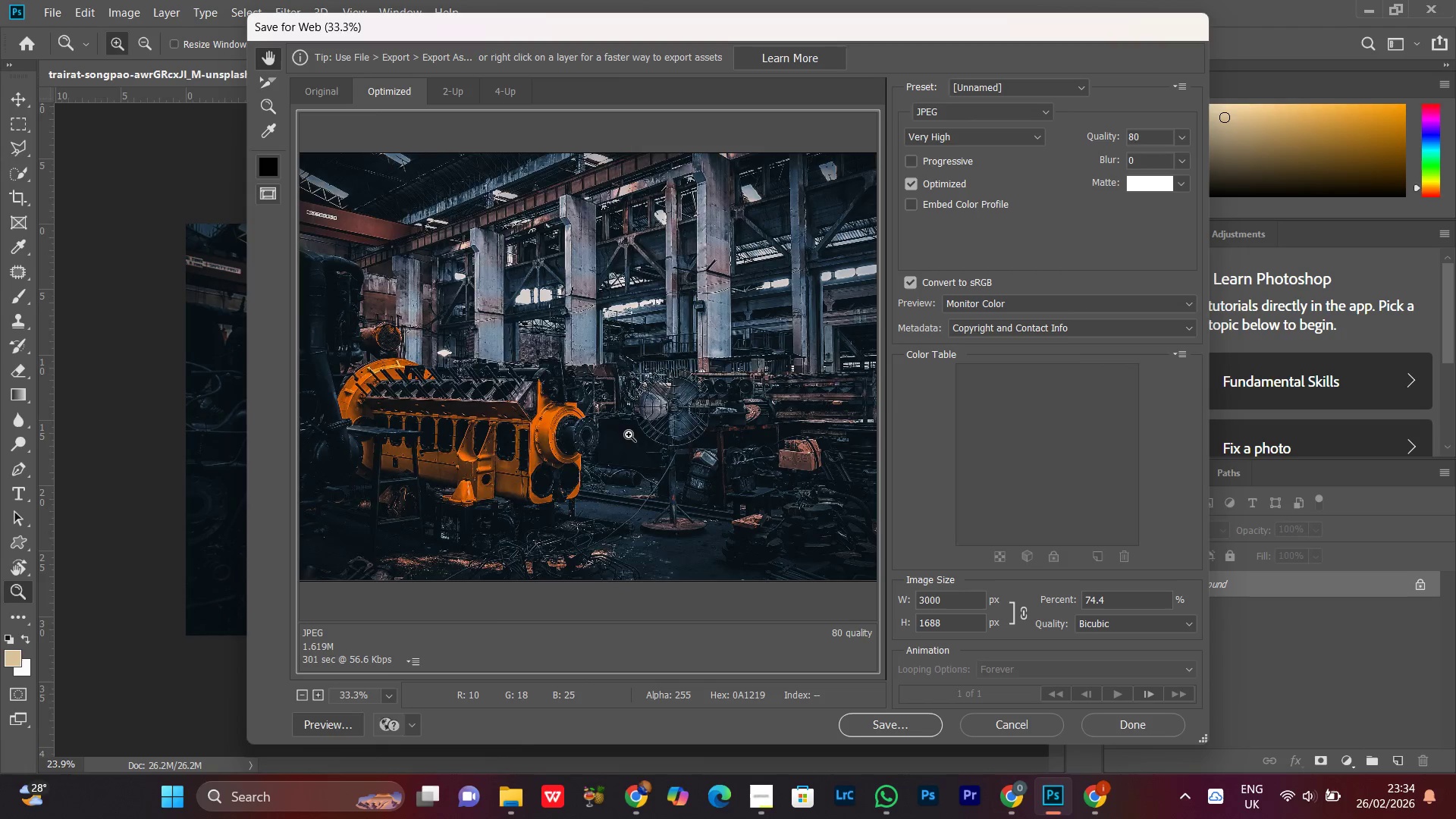 
key(Control+Equal)
 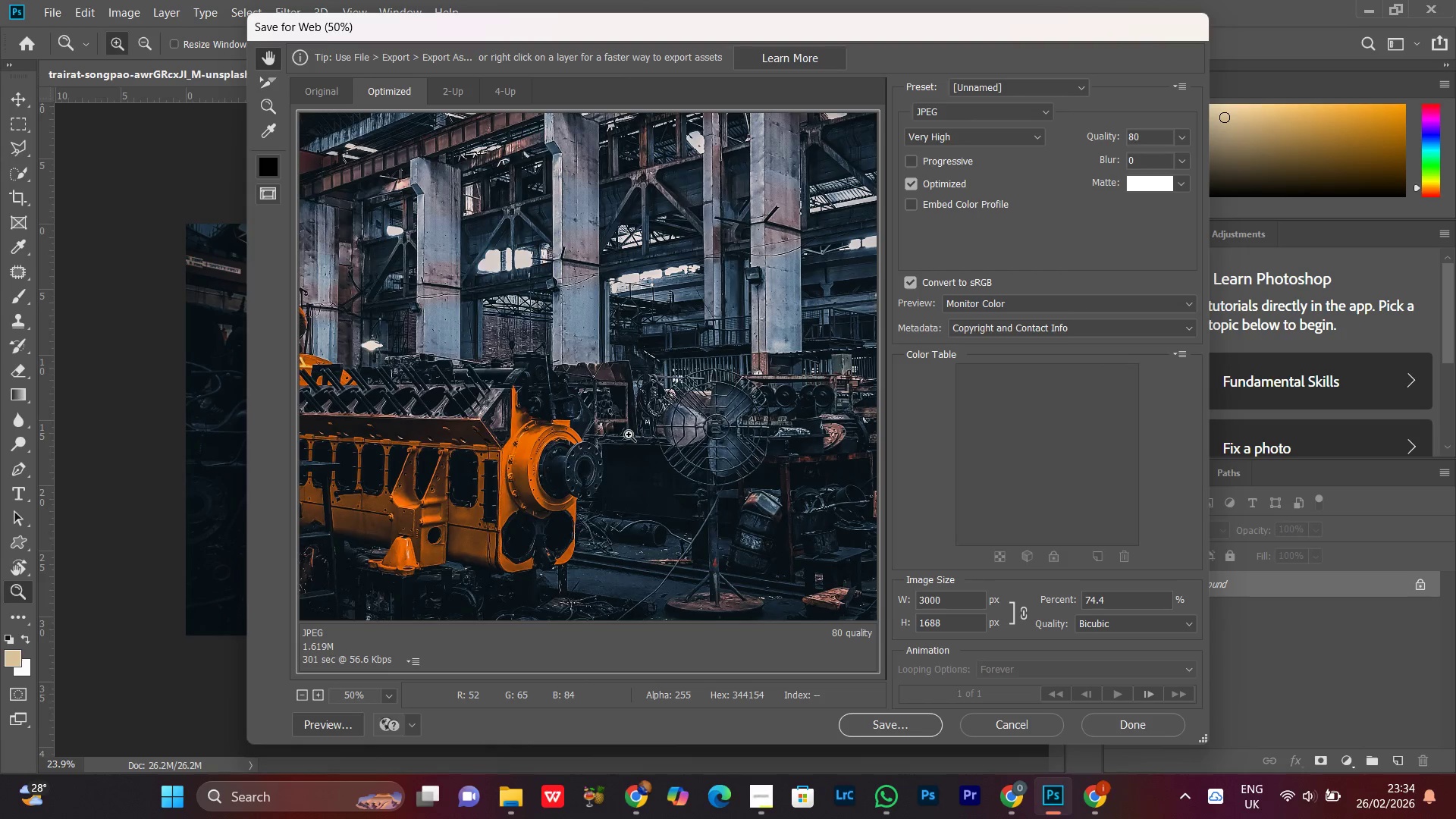 
key(Control+Equal)
 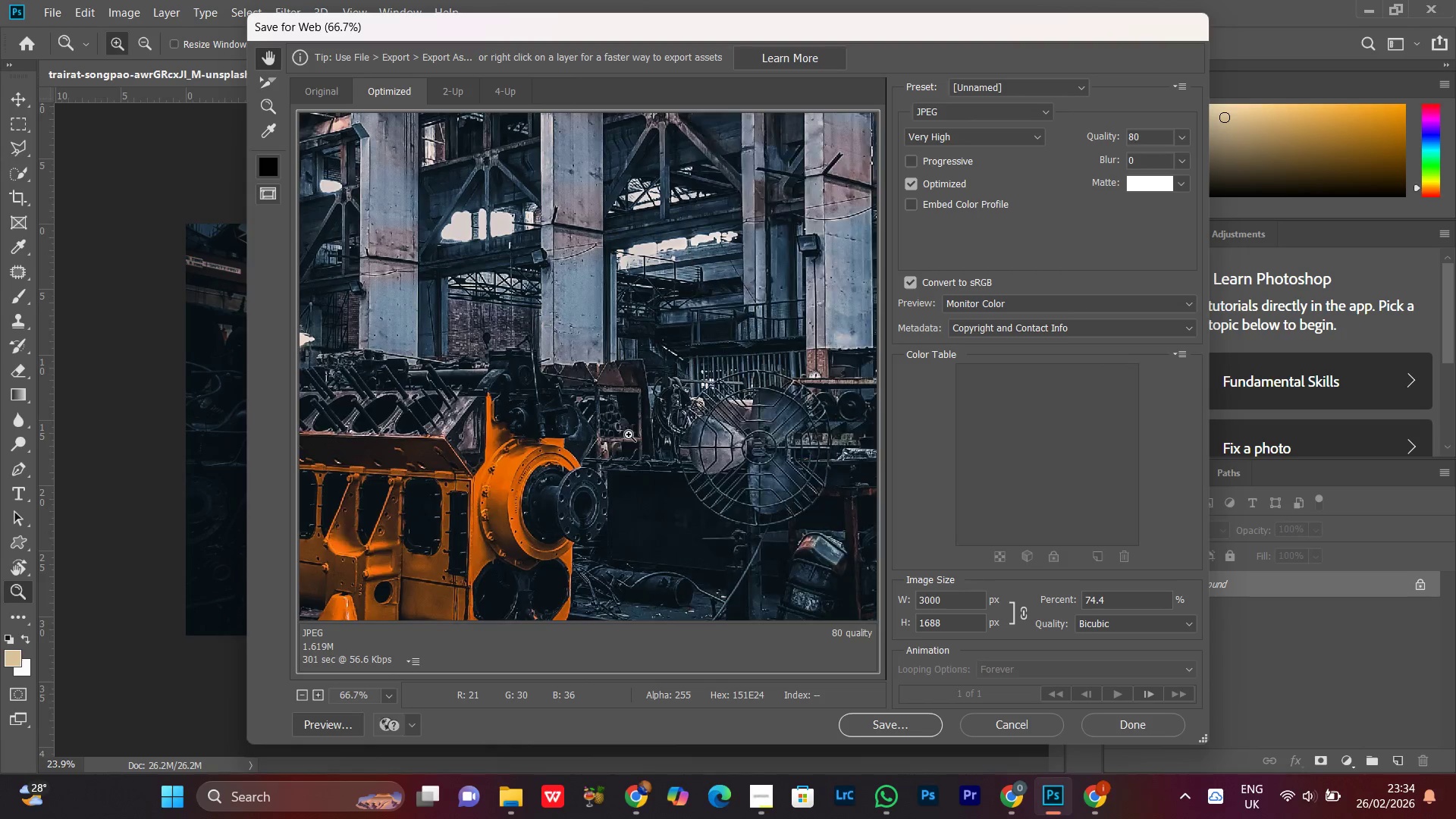 
key(Control+Equal)
 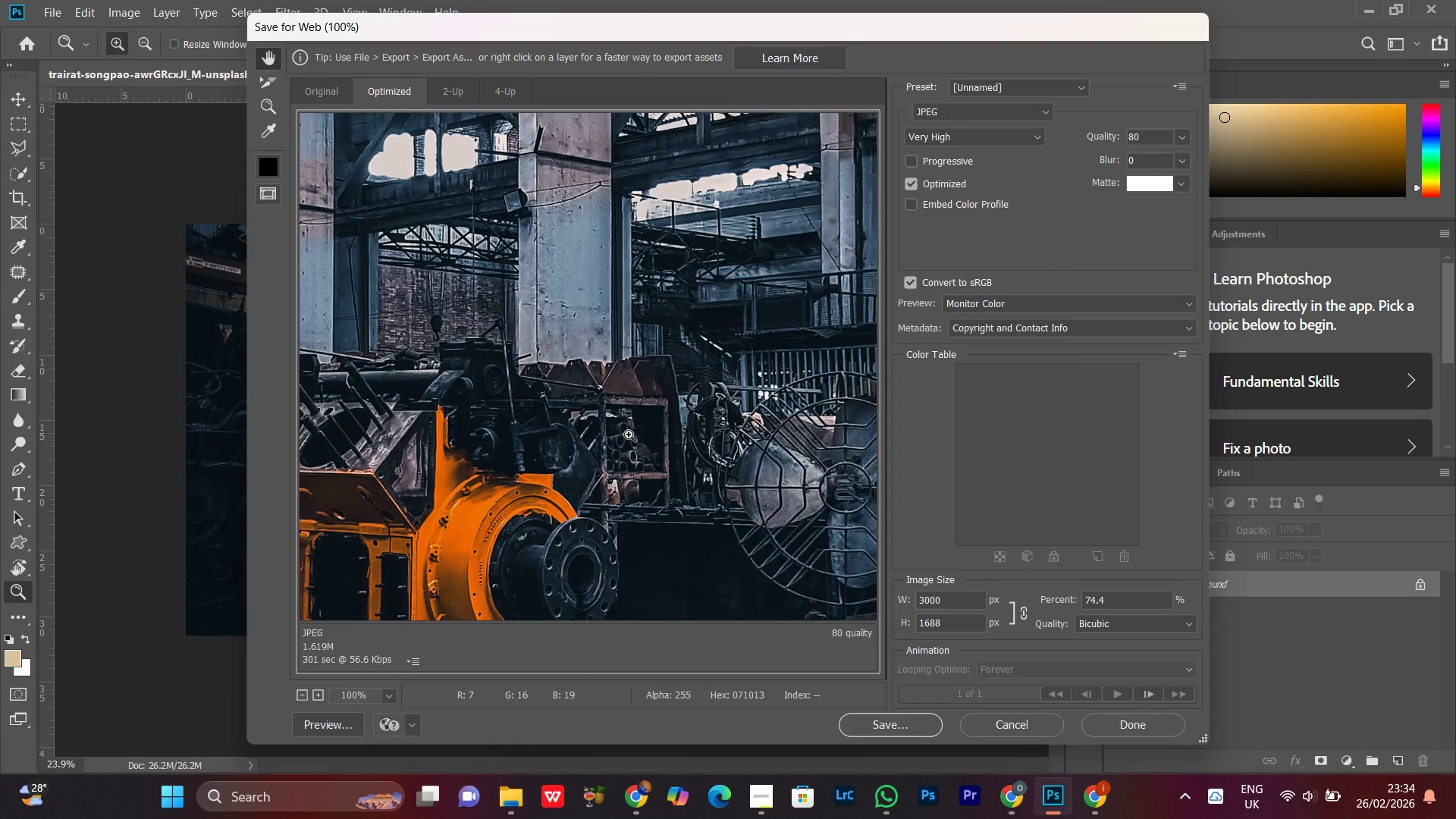 
key(Control+Equal)
 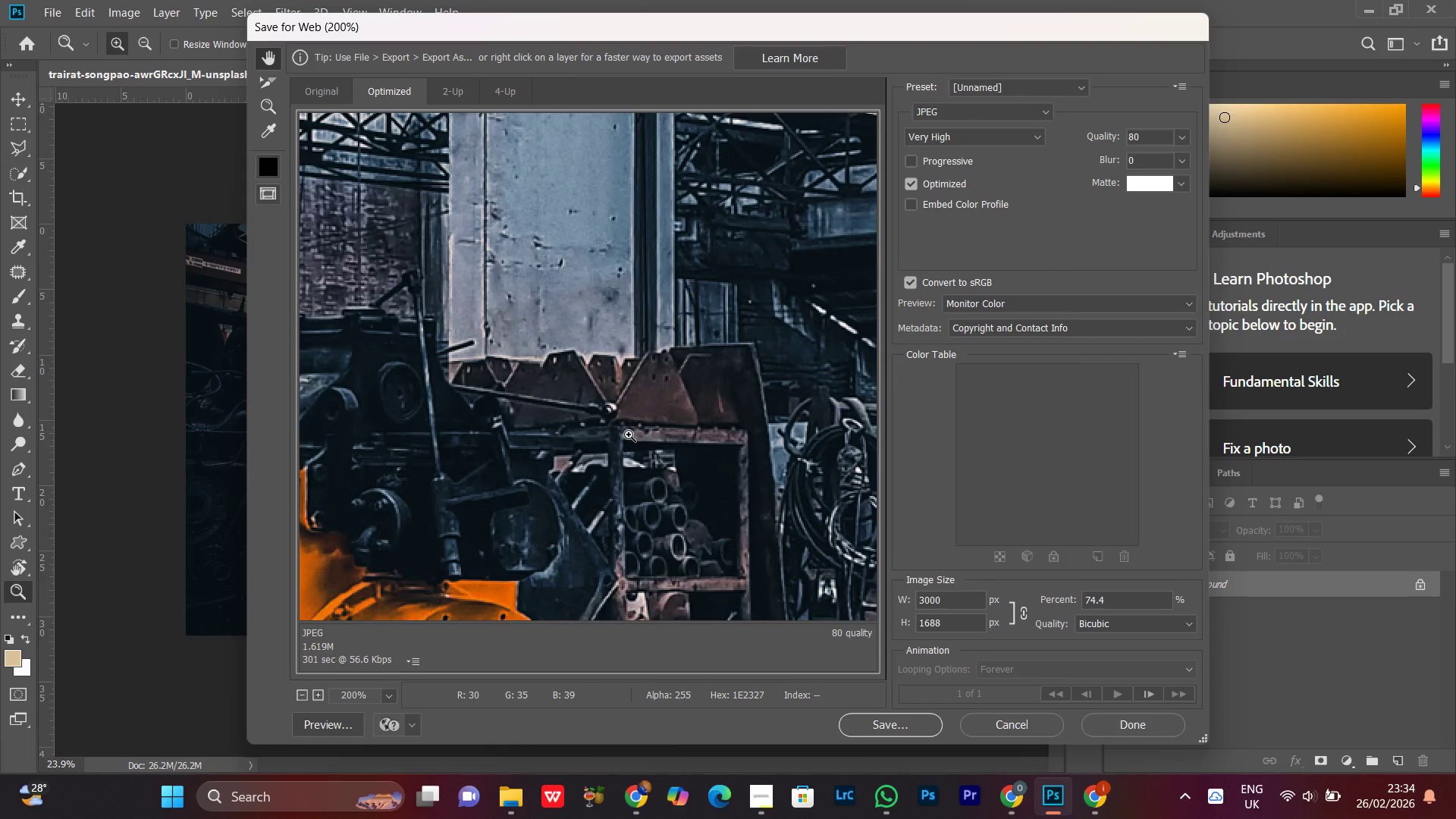 
key(Control+Minus)
 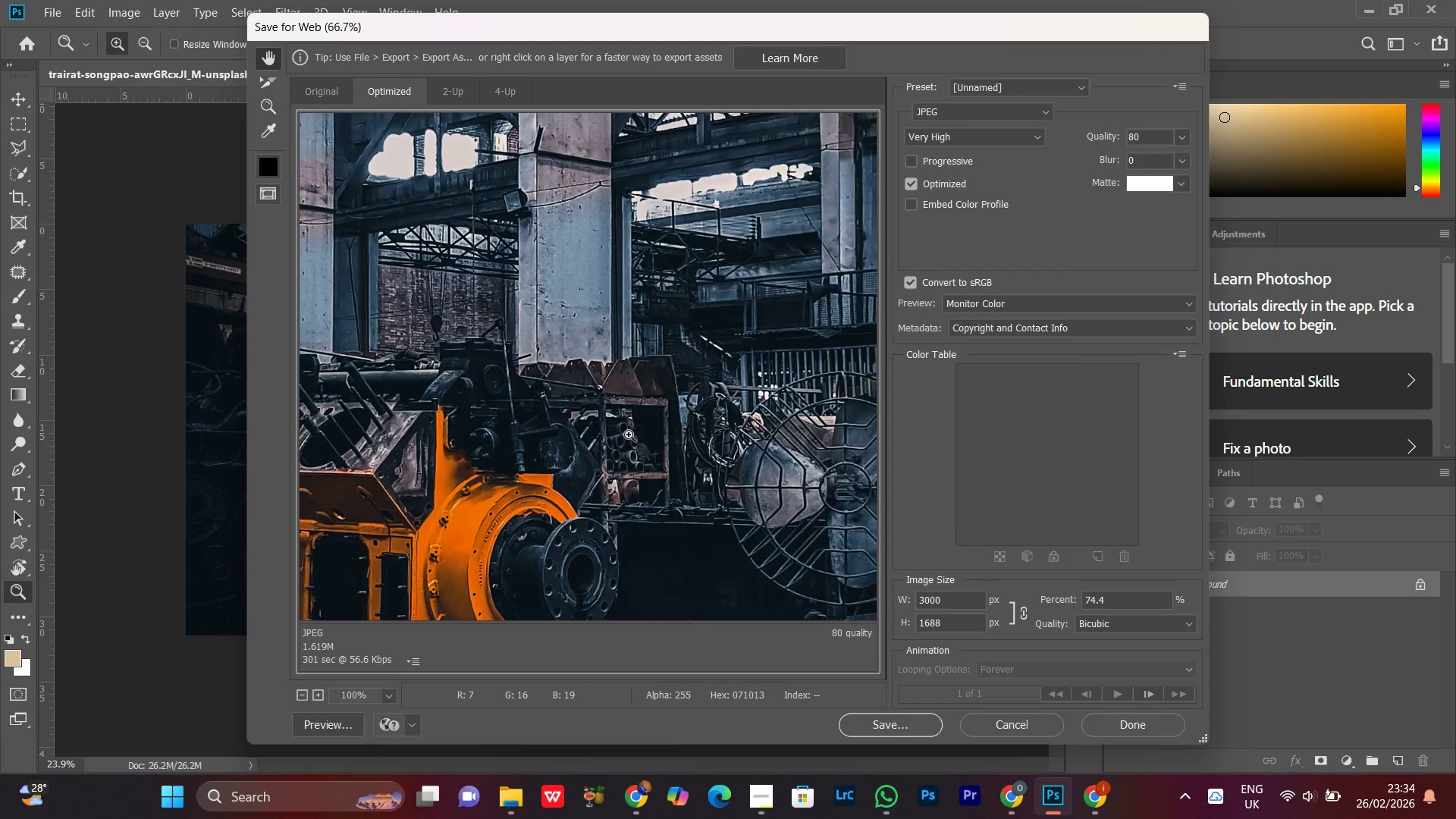 
key(Control+Minus)
 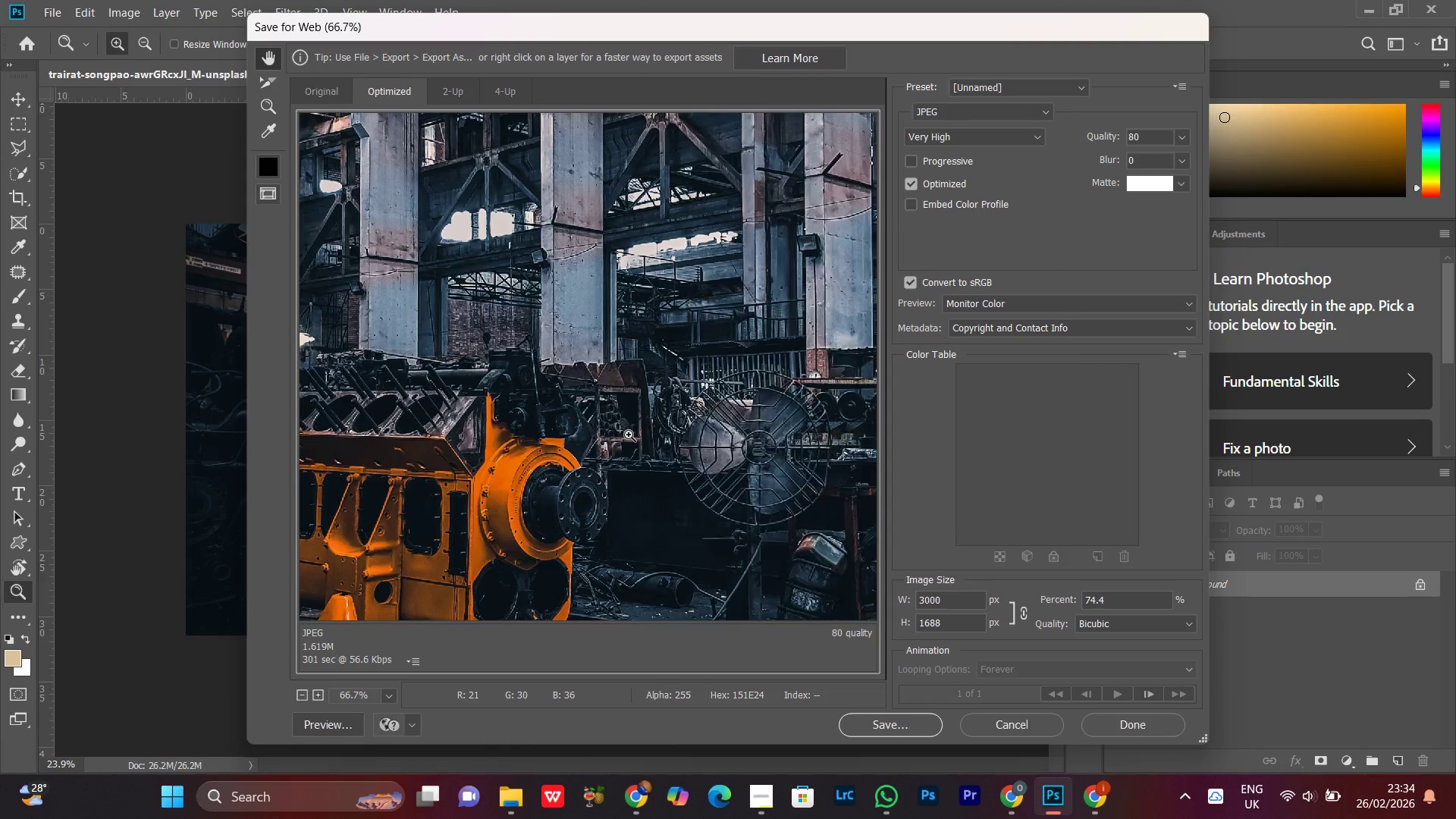 
key(Control+Minus)
 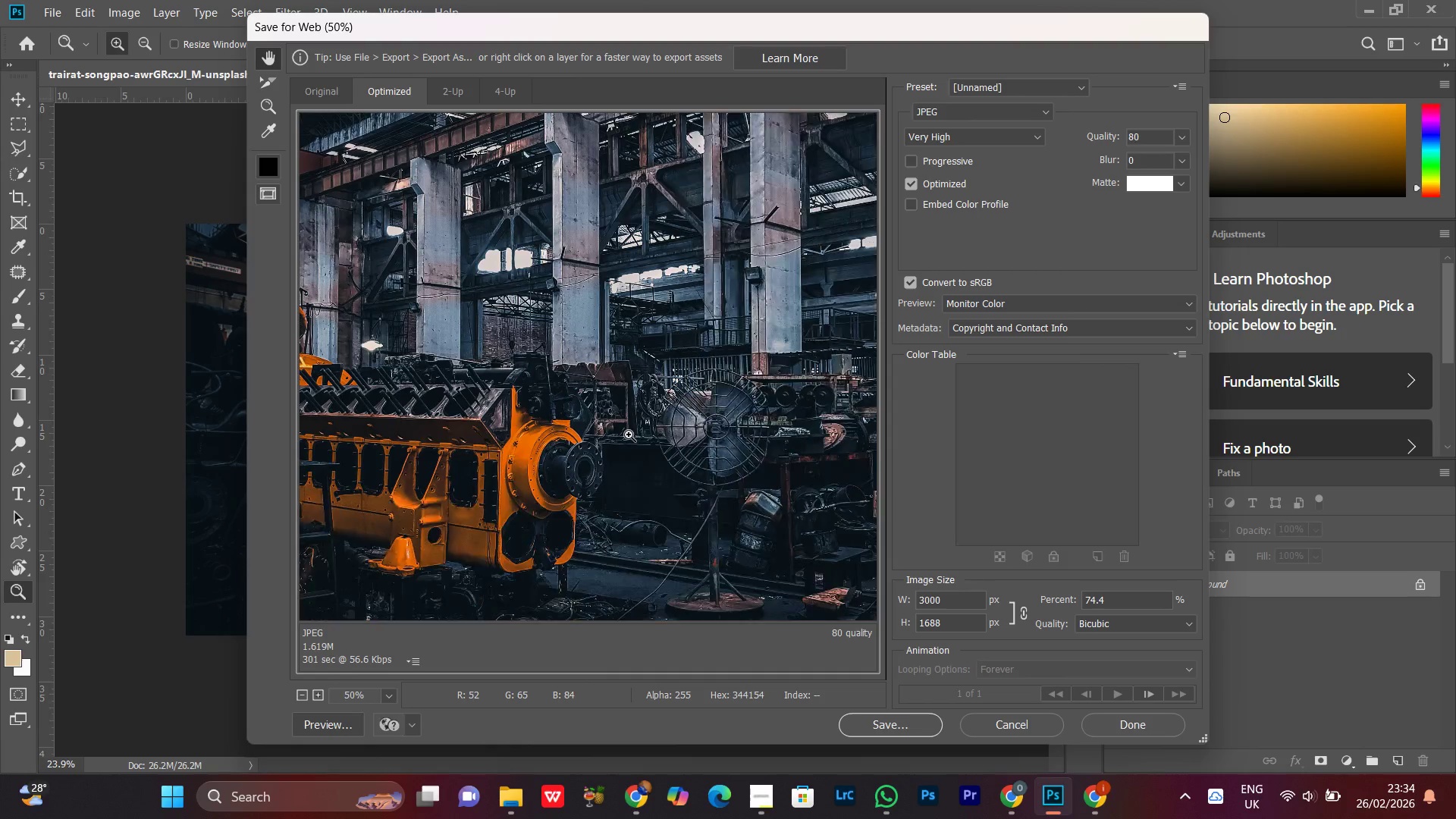 
key(Control+Minus)
 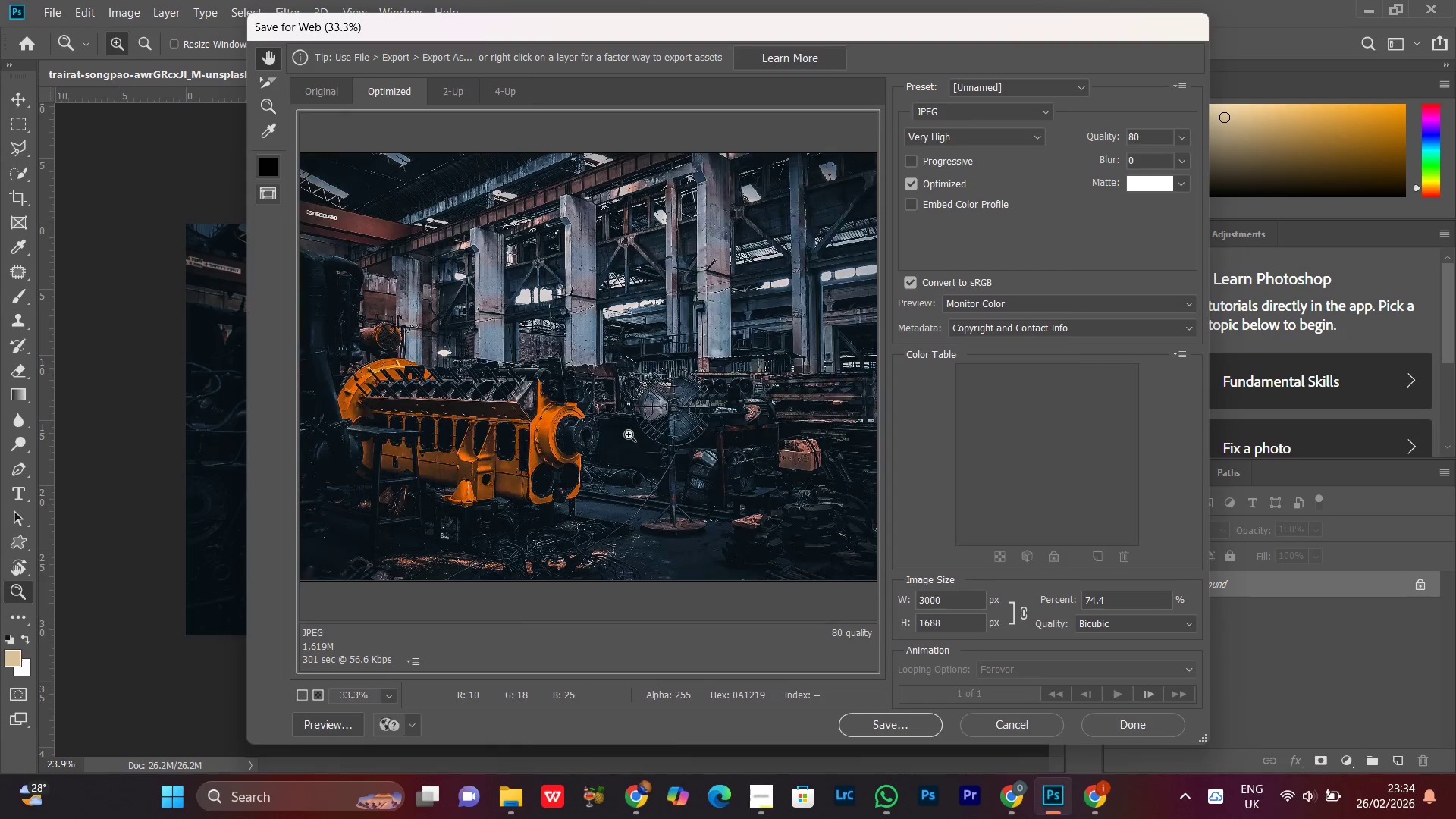 
key(Control+Minus)
 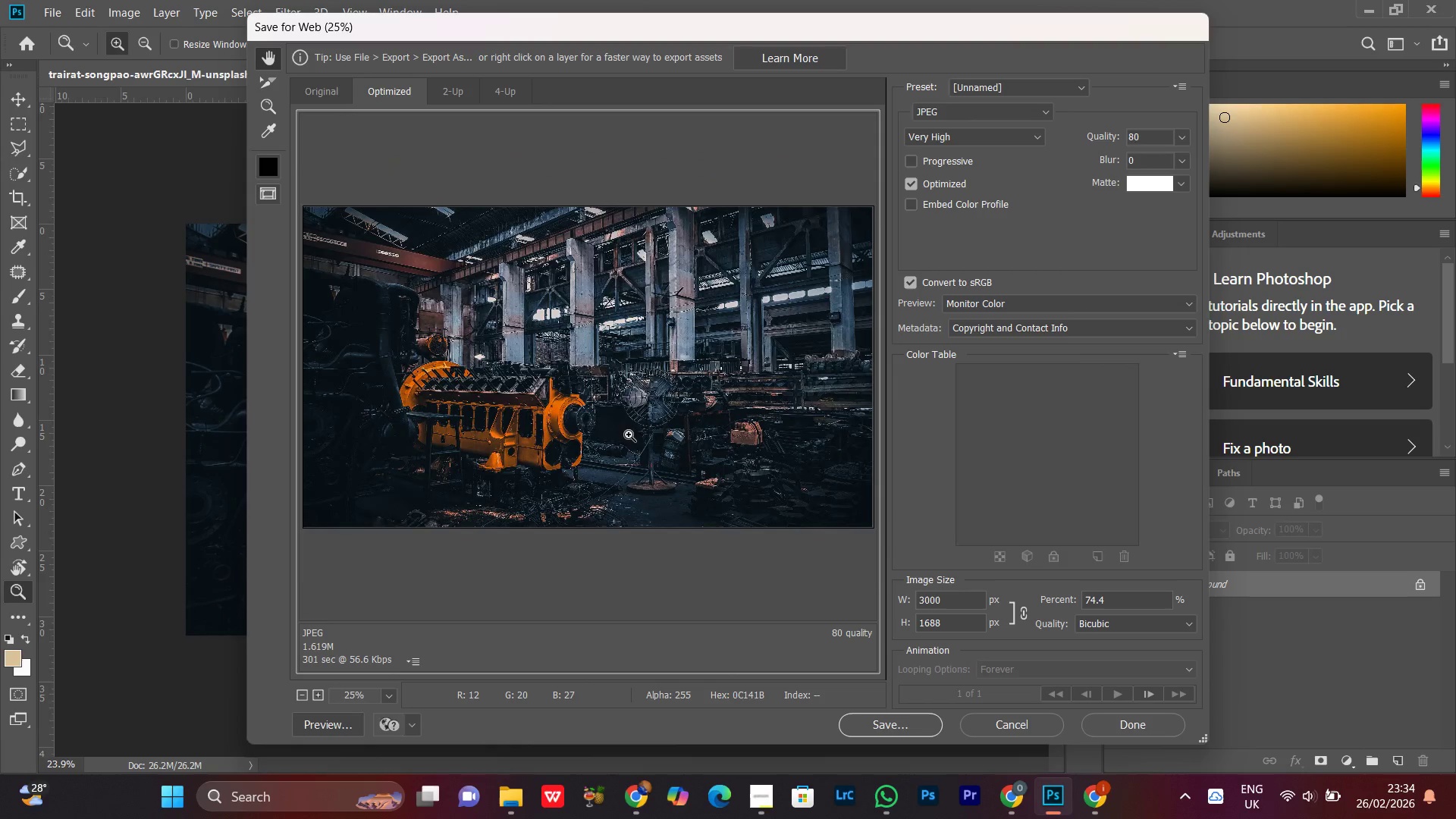 
key(Control+Equal)
 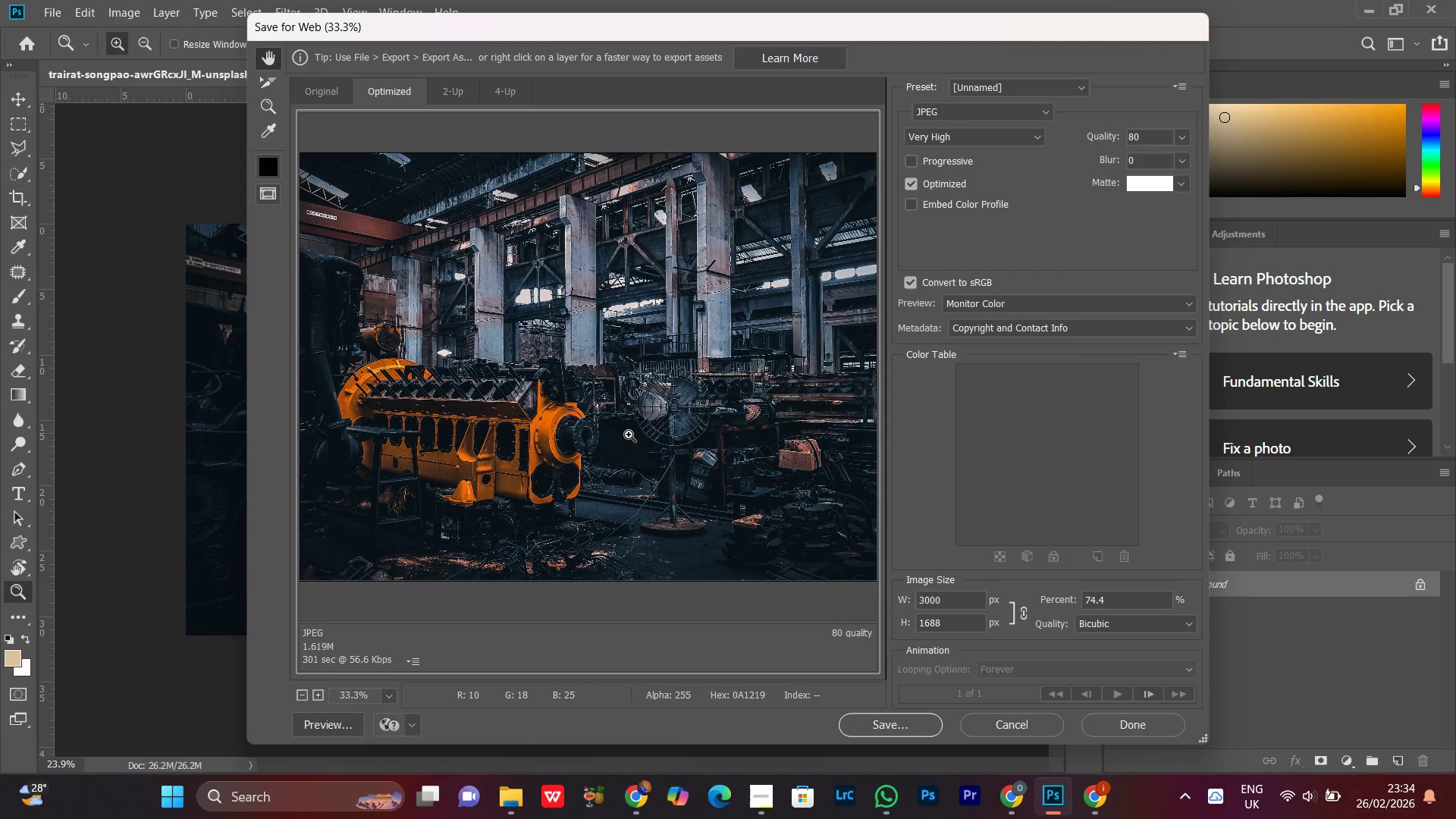 
key(Control+Minus)
 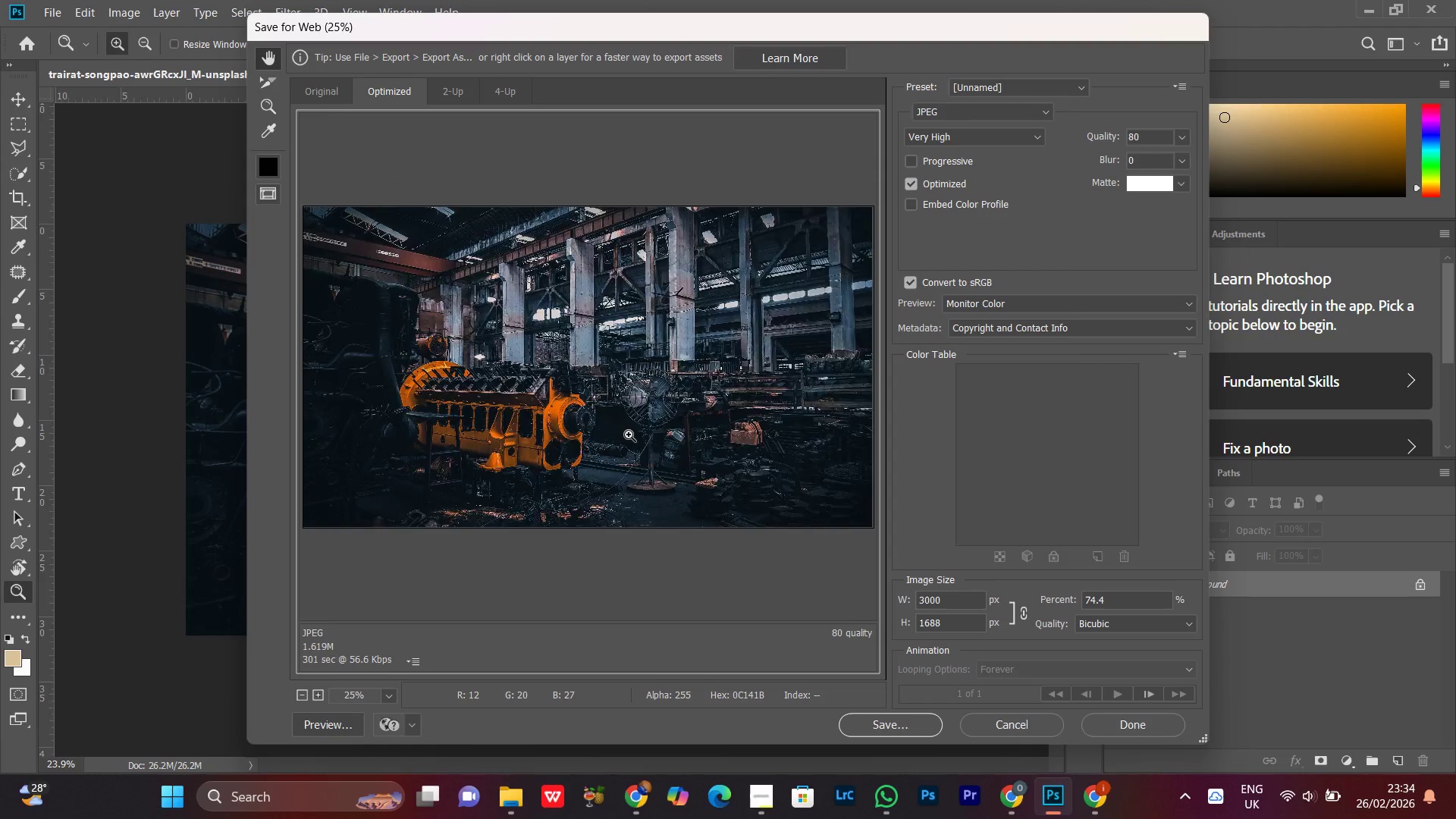 
key(Control+Minus)
 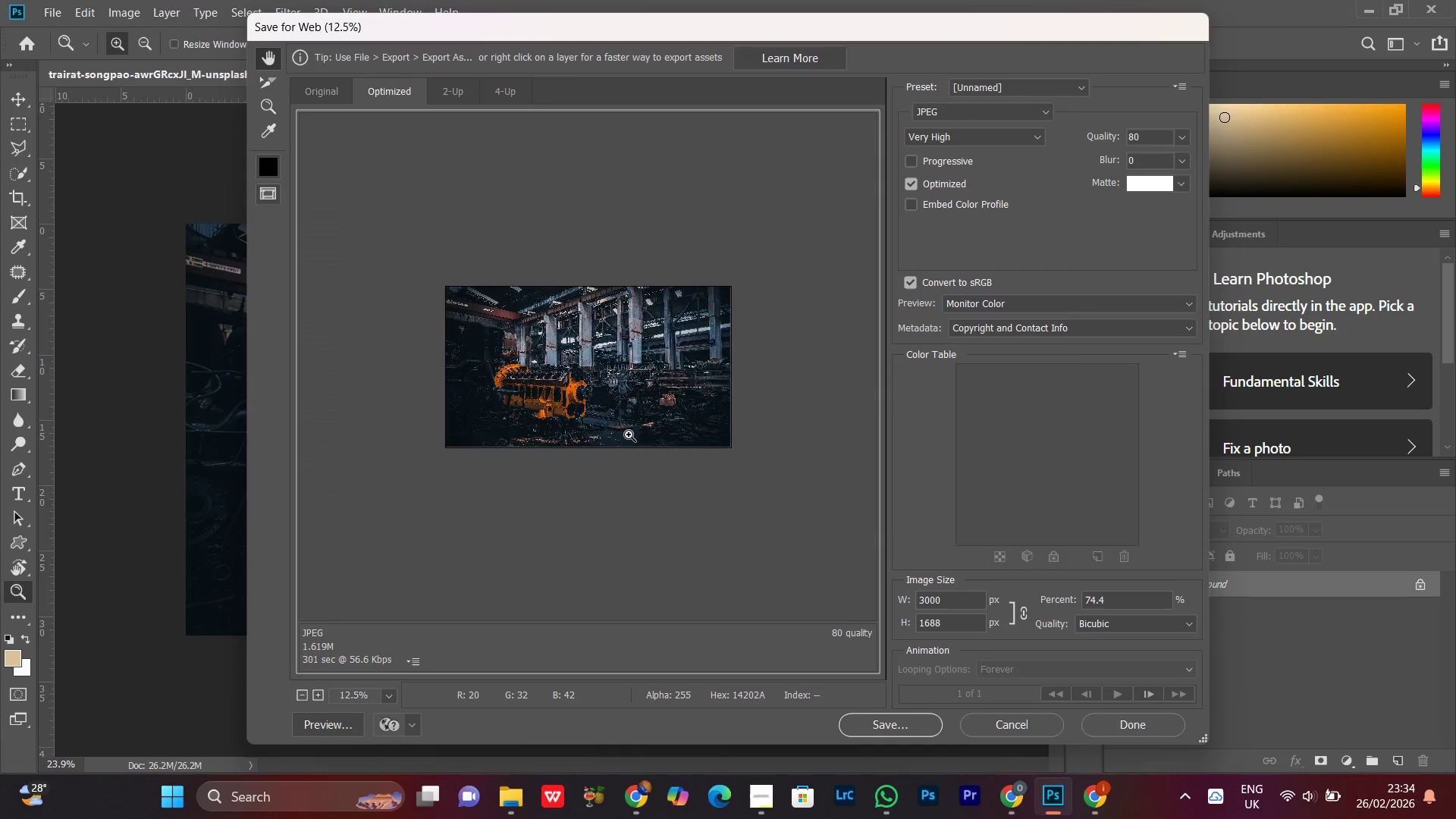 
key(Control+Minus)
 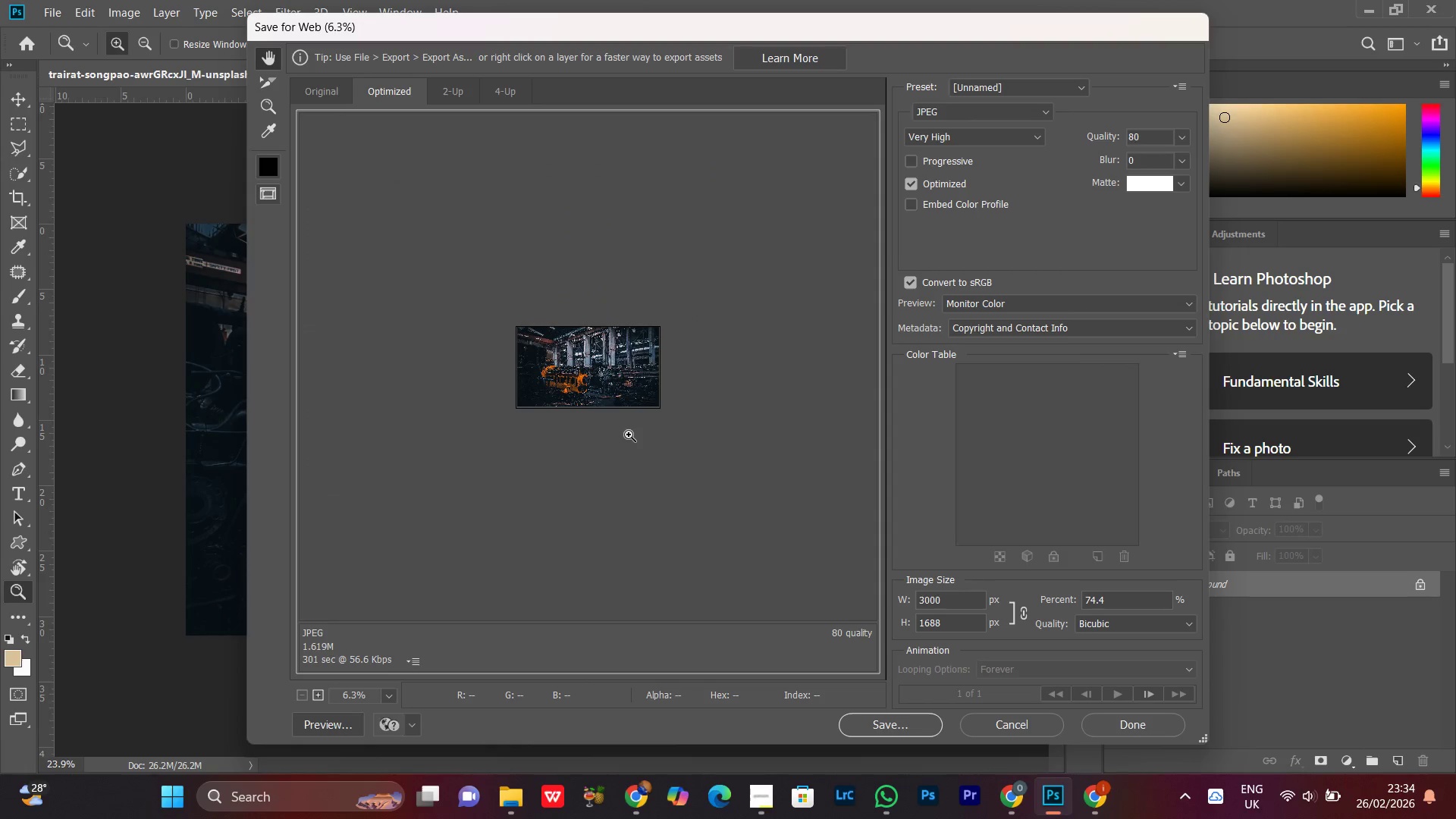 
key(Control+Equal)
 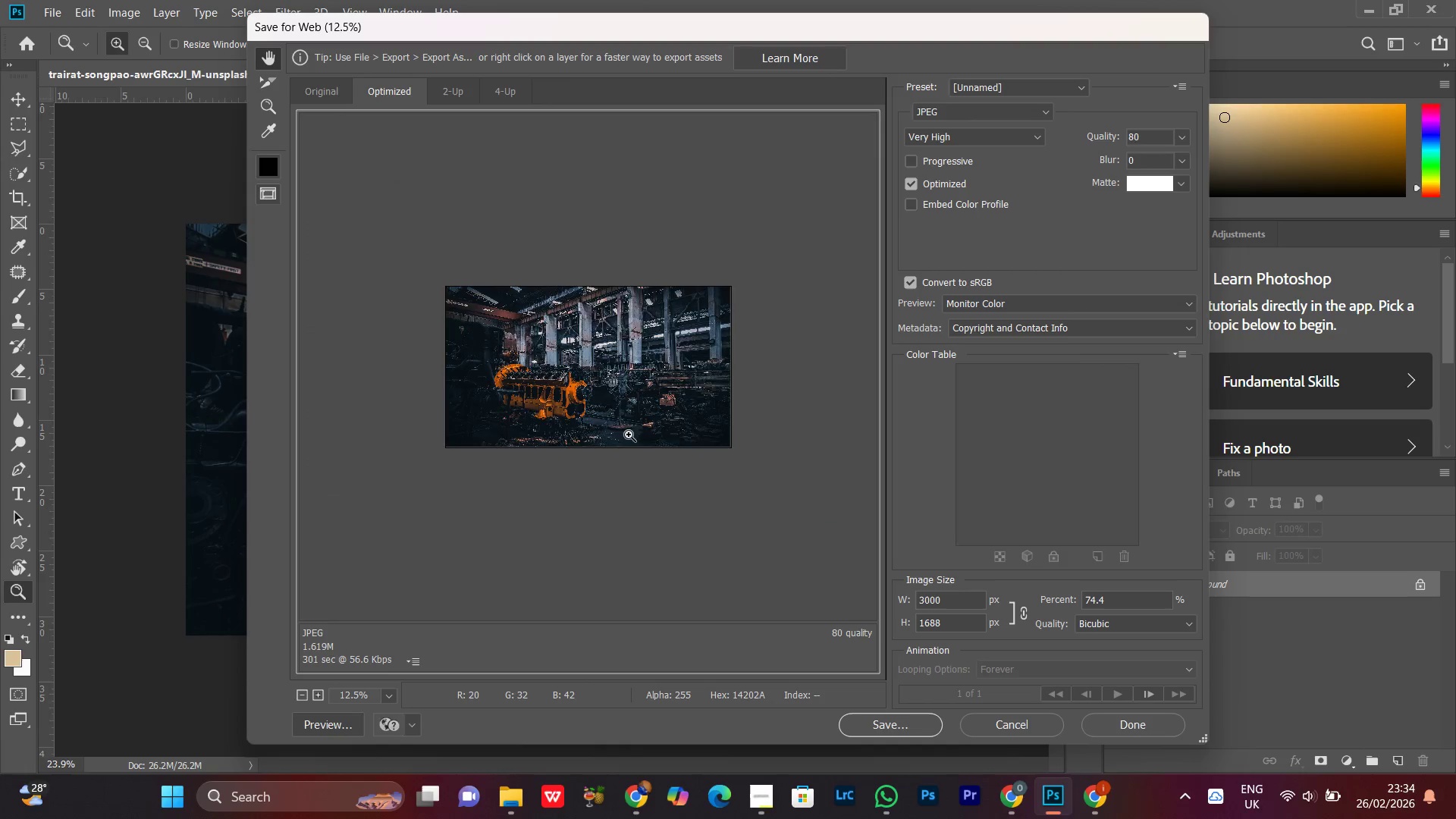 
key(Control+Minus)
 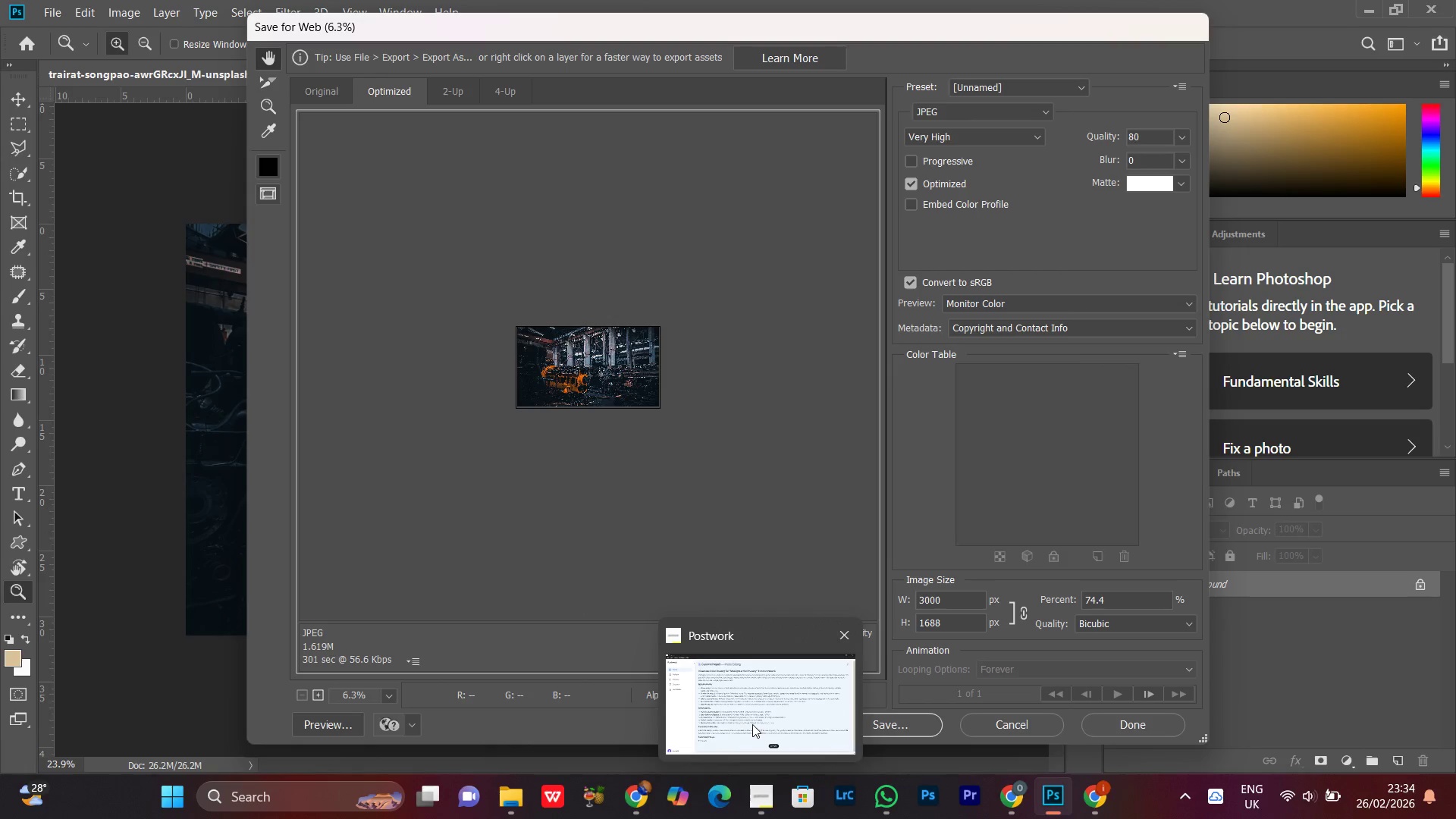 
left_click([751, 723])